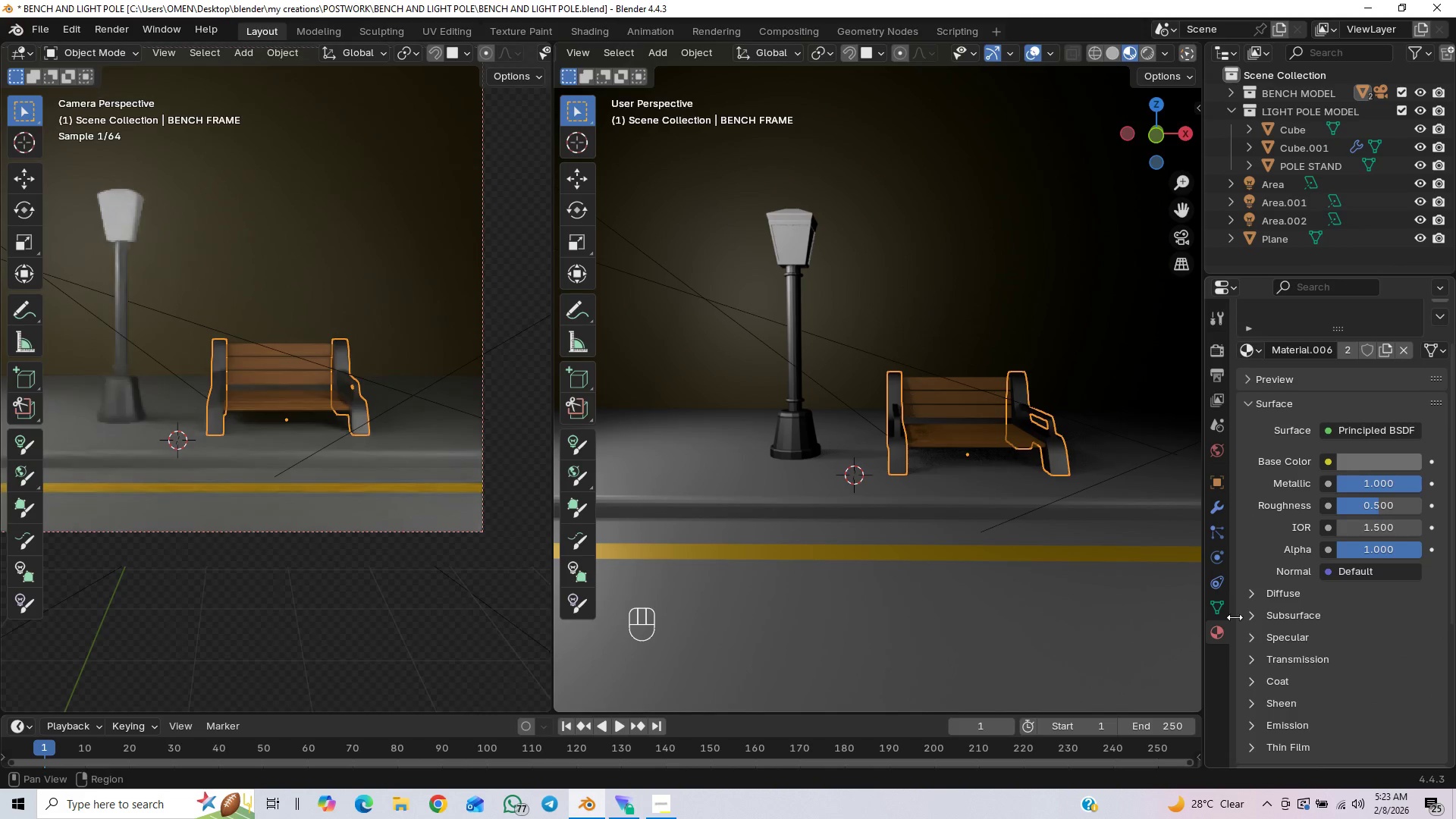 
left_click([1341, 349])
 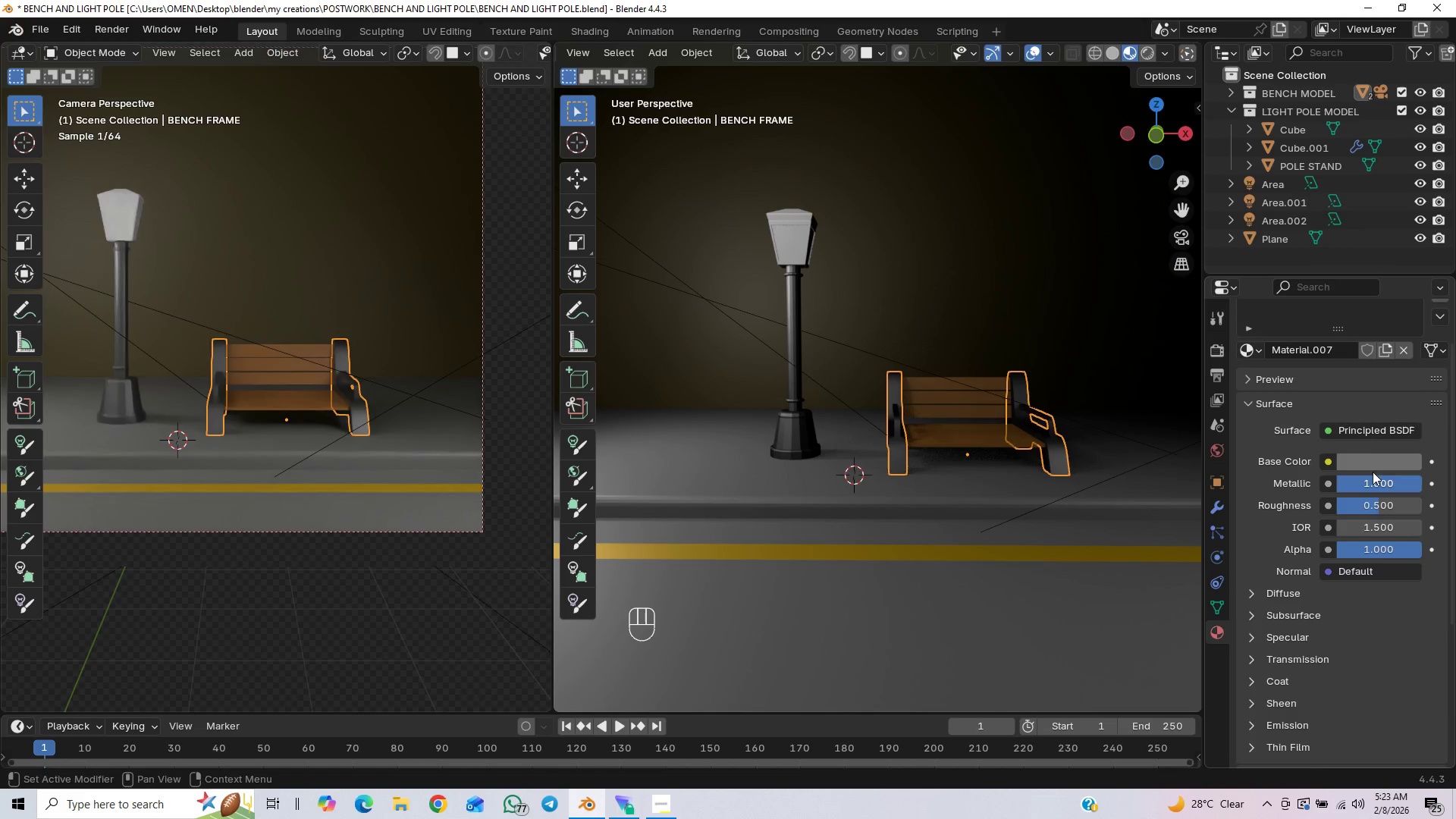 
left_click([1370, 459])
 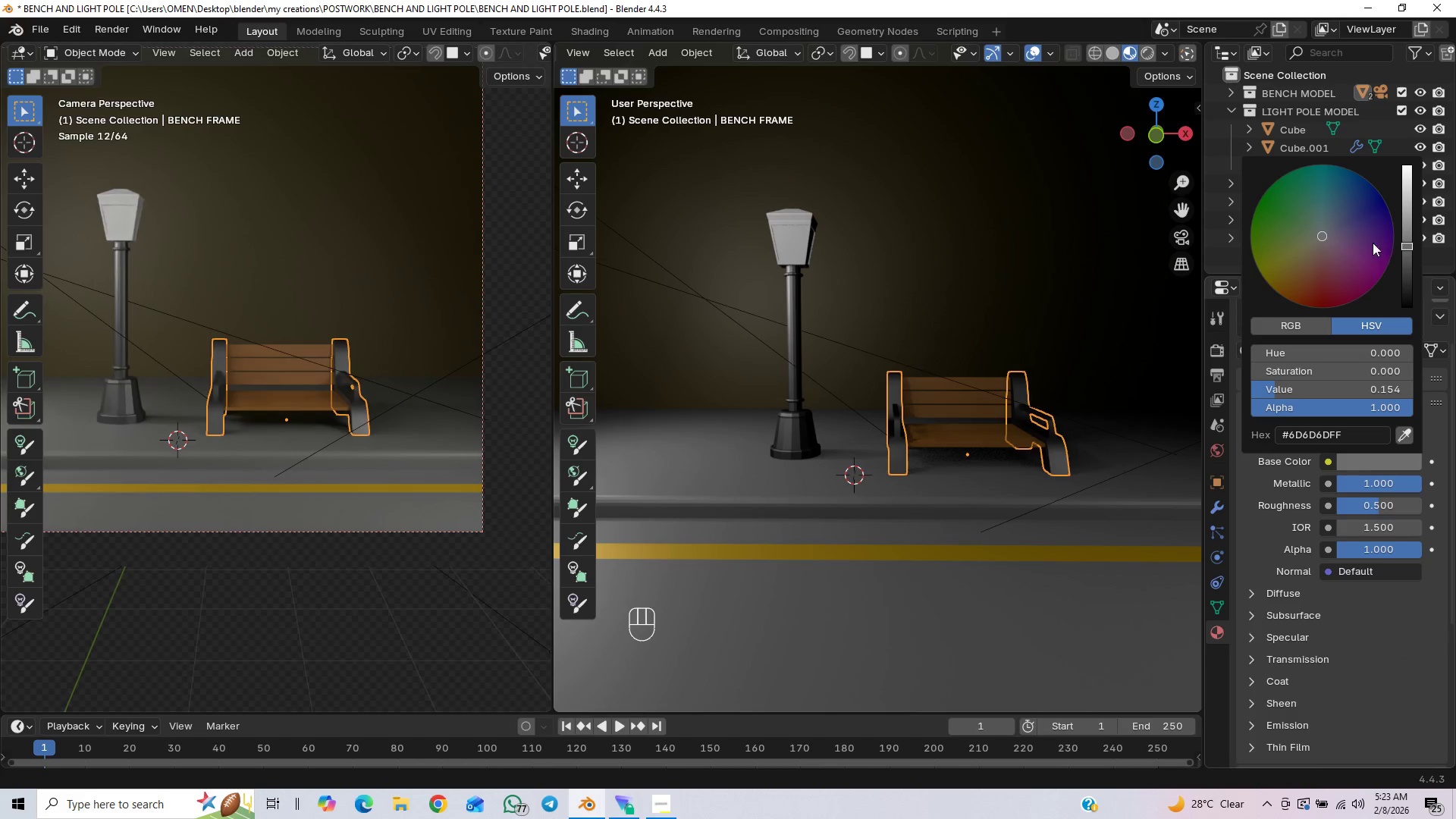 
left_click_drag(start_coordinate=[1321, 239], to_coordinate=[1330, 220])
 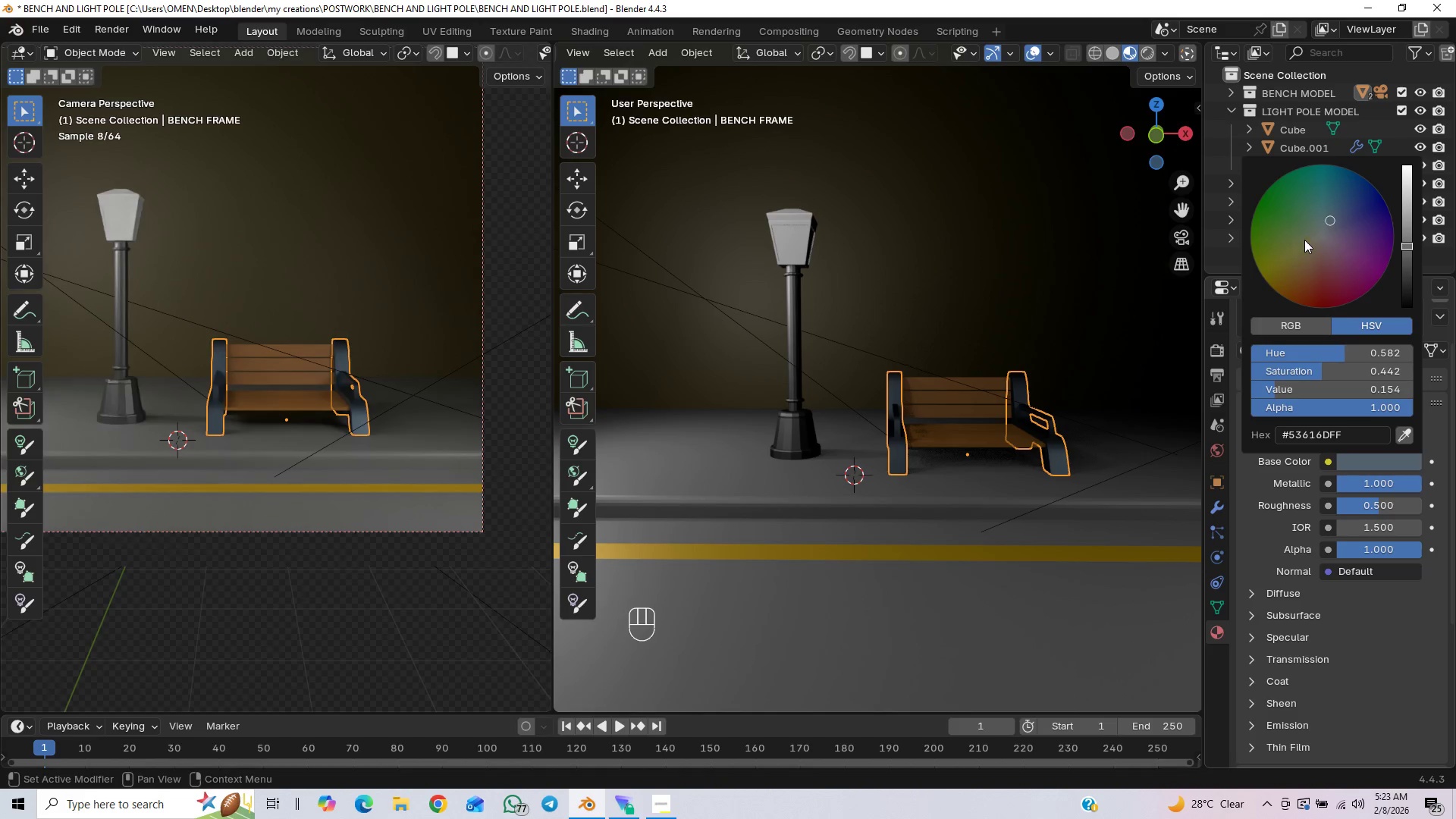 
left_click_drag(start_coordinate=[1322, 218], to_coordinate=[1323, 193])
 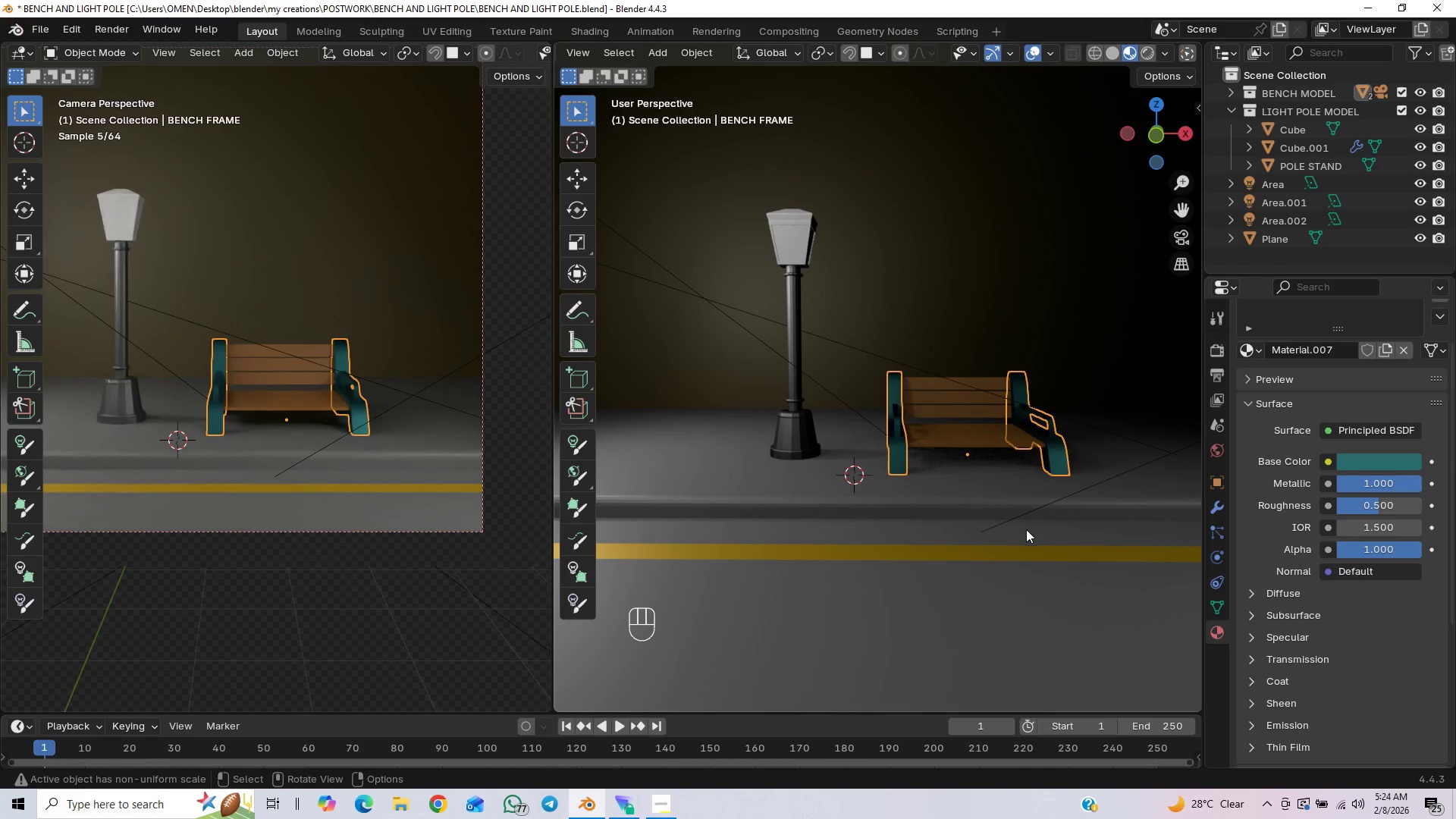 
left_click([954, 604])
 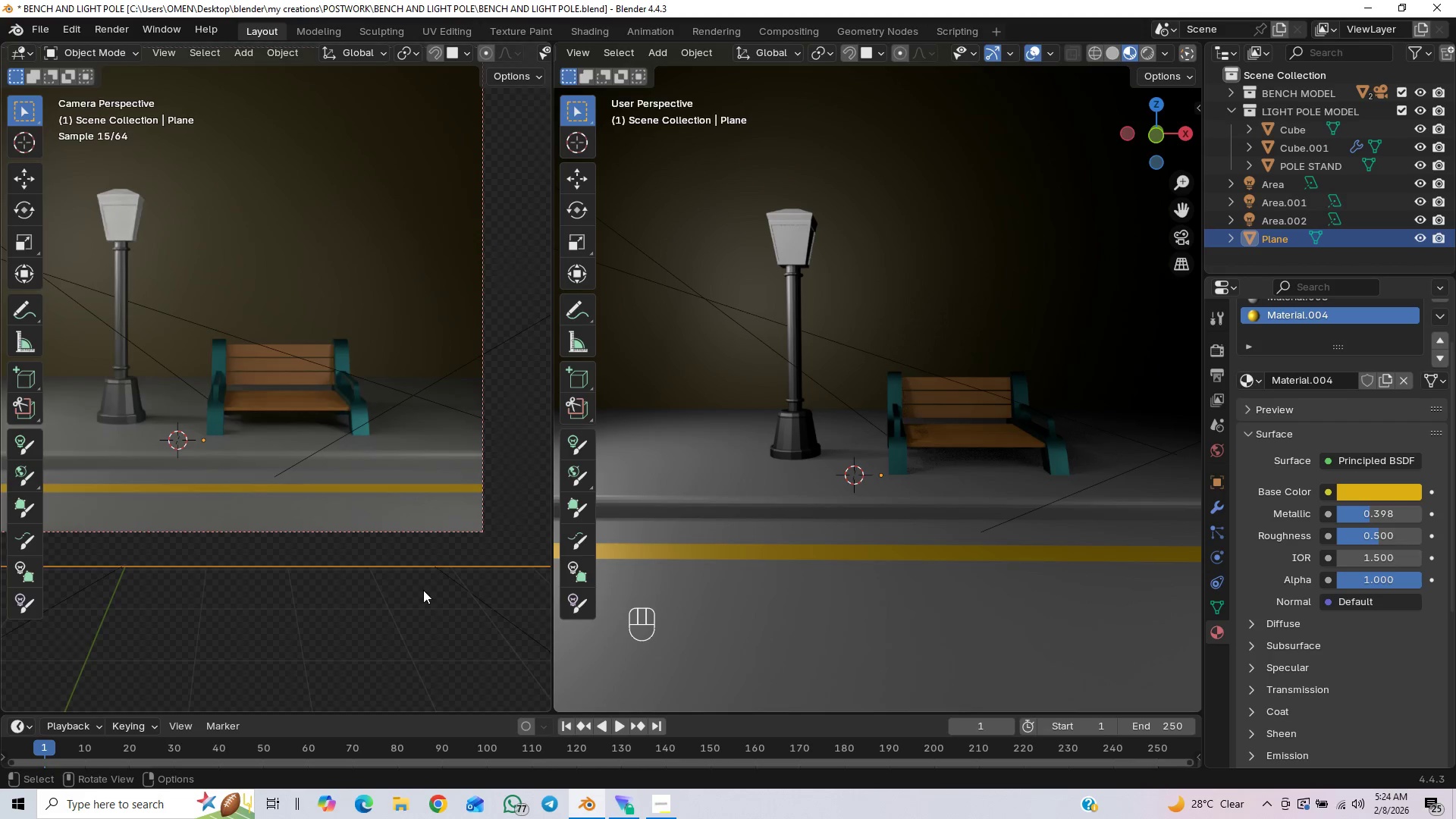 
key(Control+Backquote)
 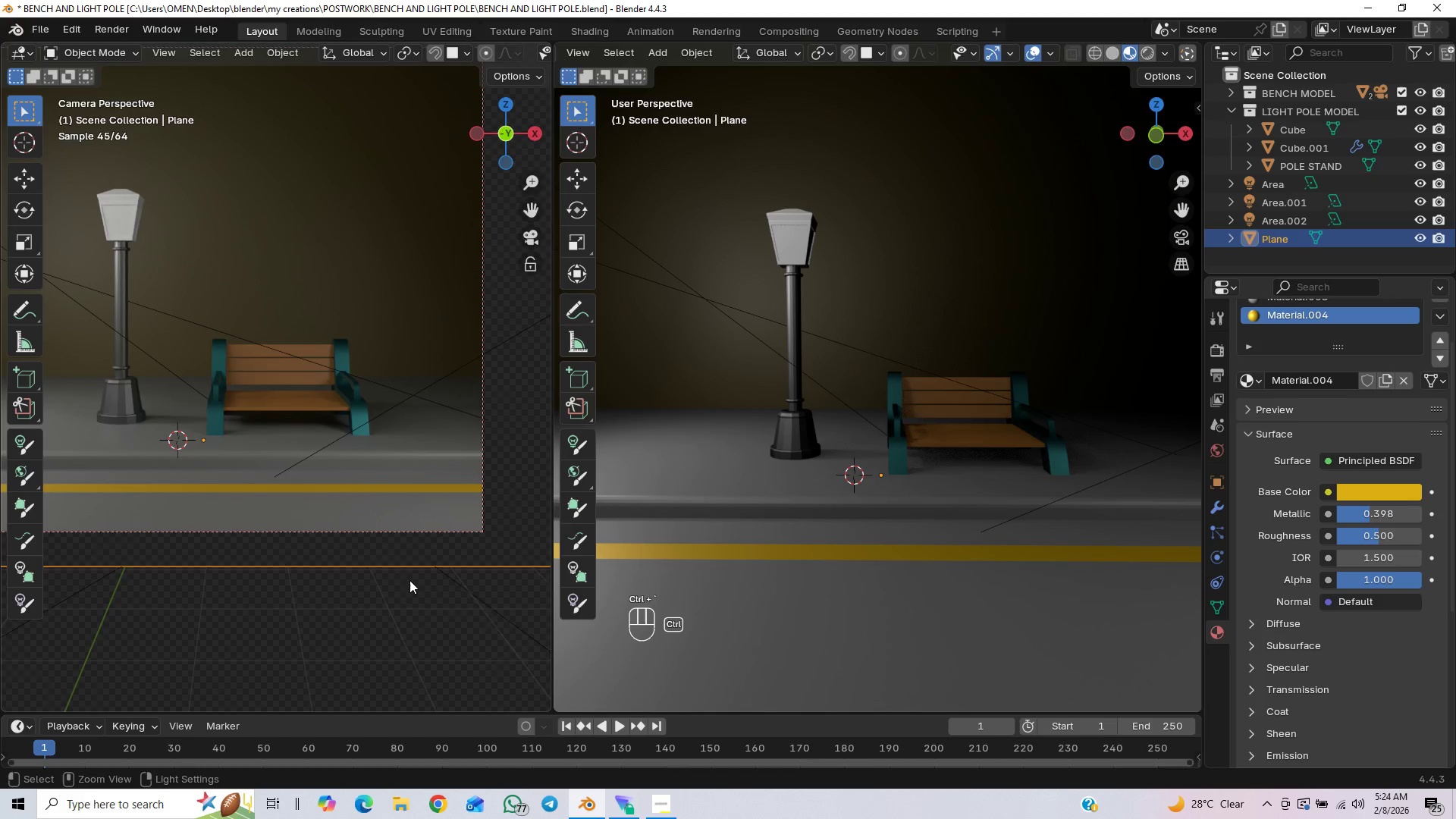 
key(Control+Space)
 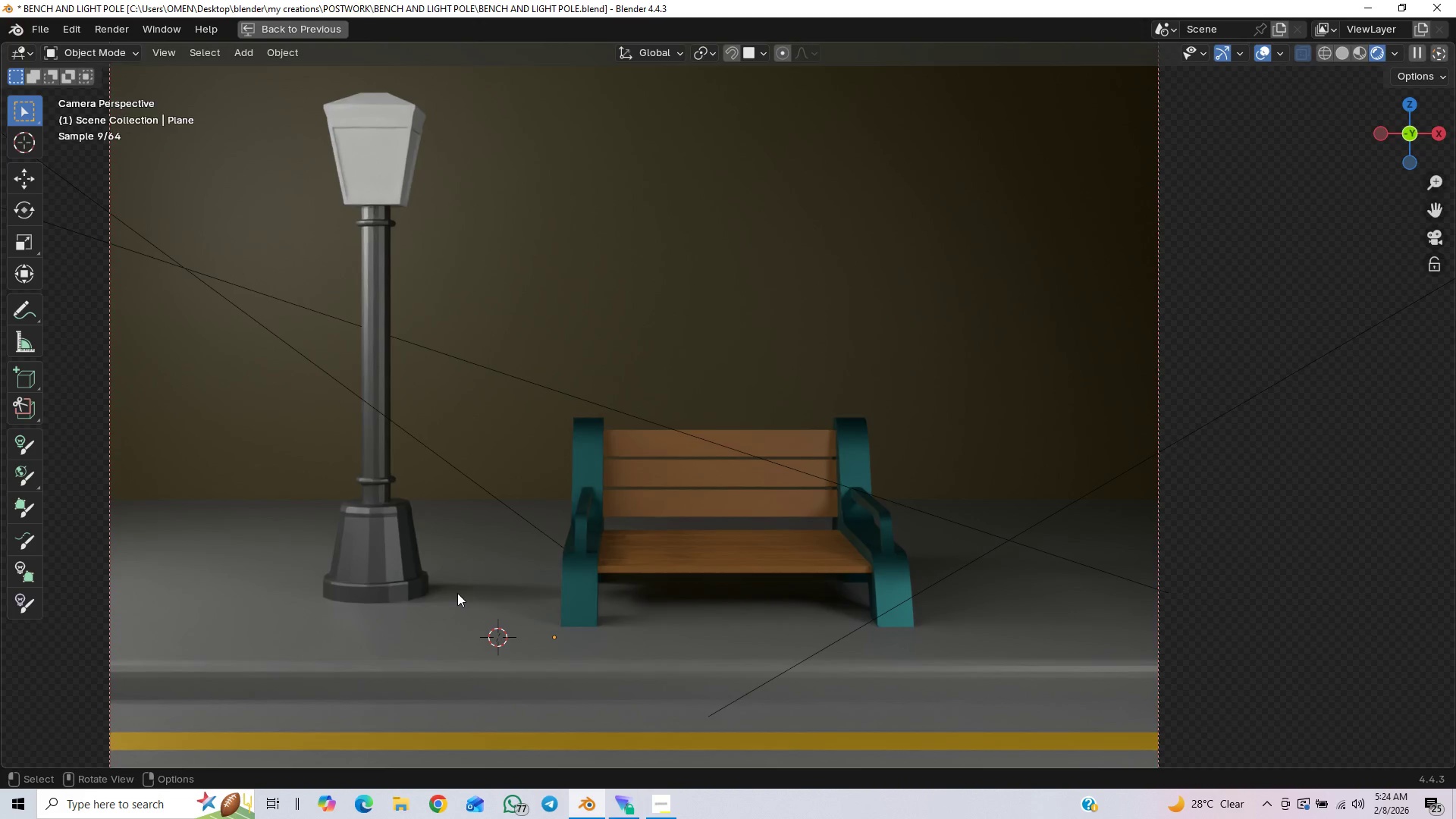 
wait(6.56)
 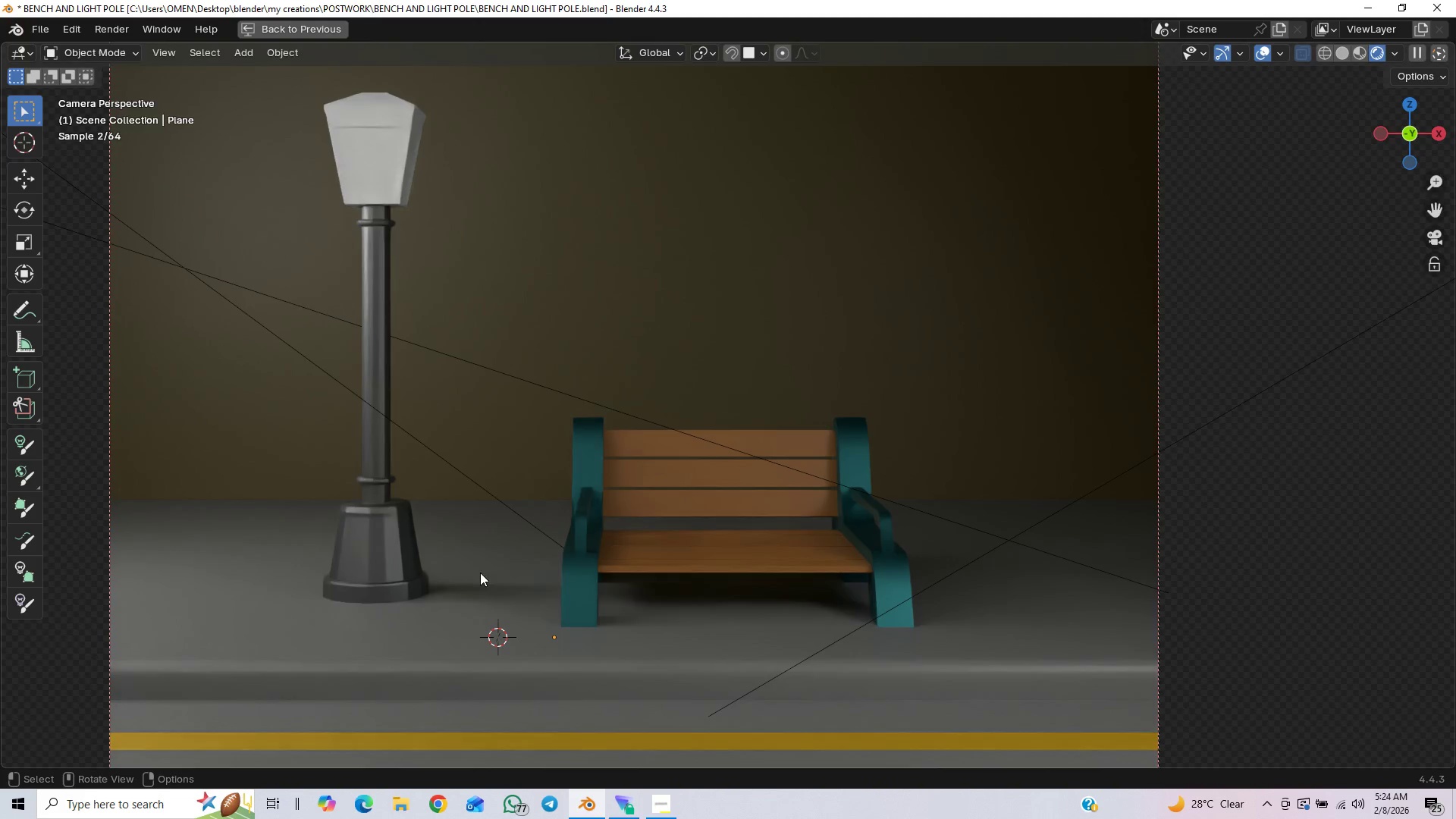 
key(Control+Space)
 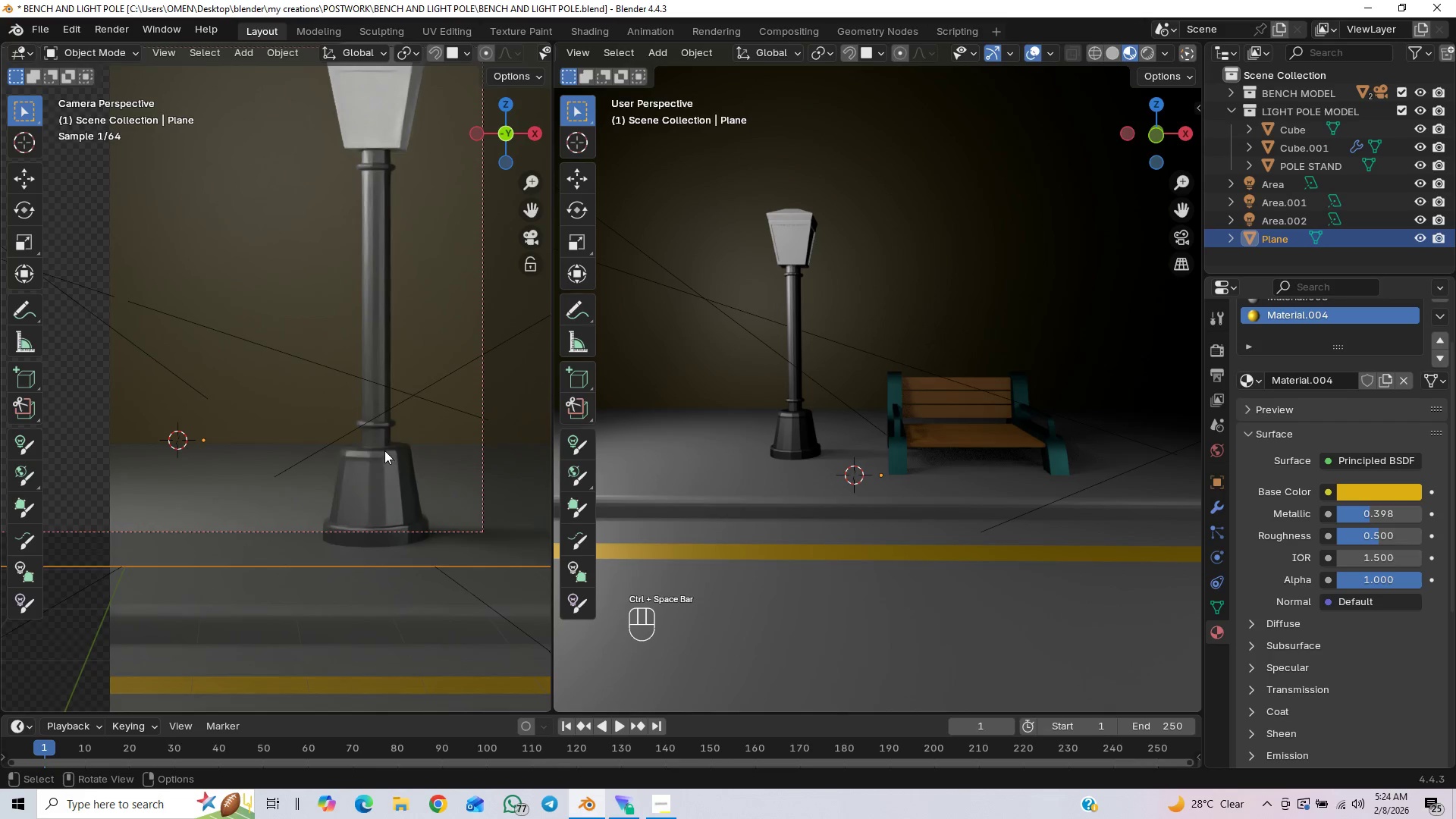 
left_click([372, 455])
 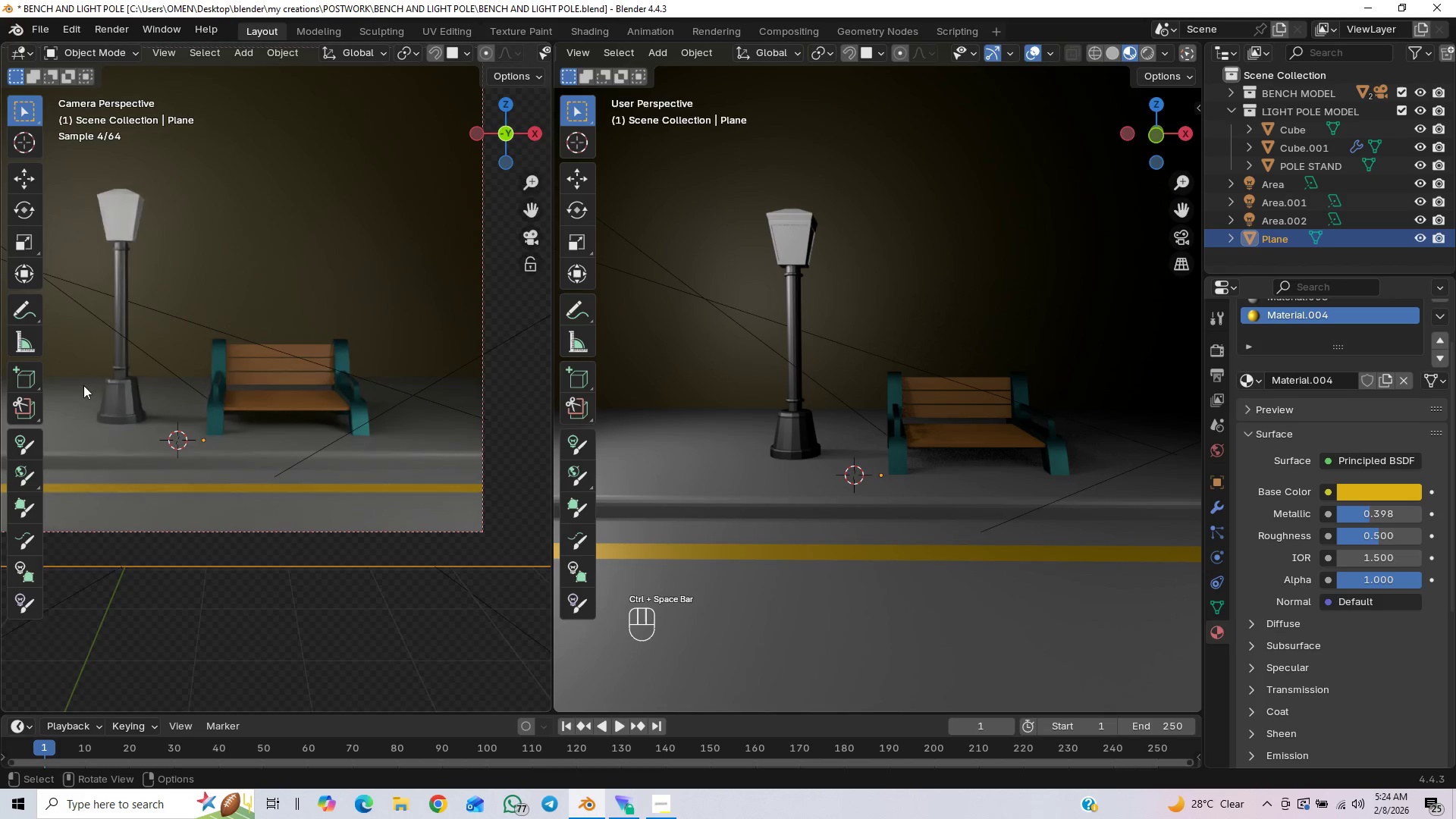 
left_click([113, 382])
 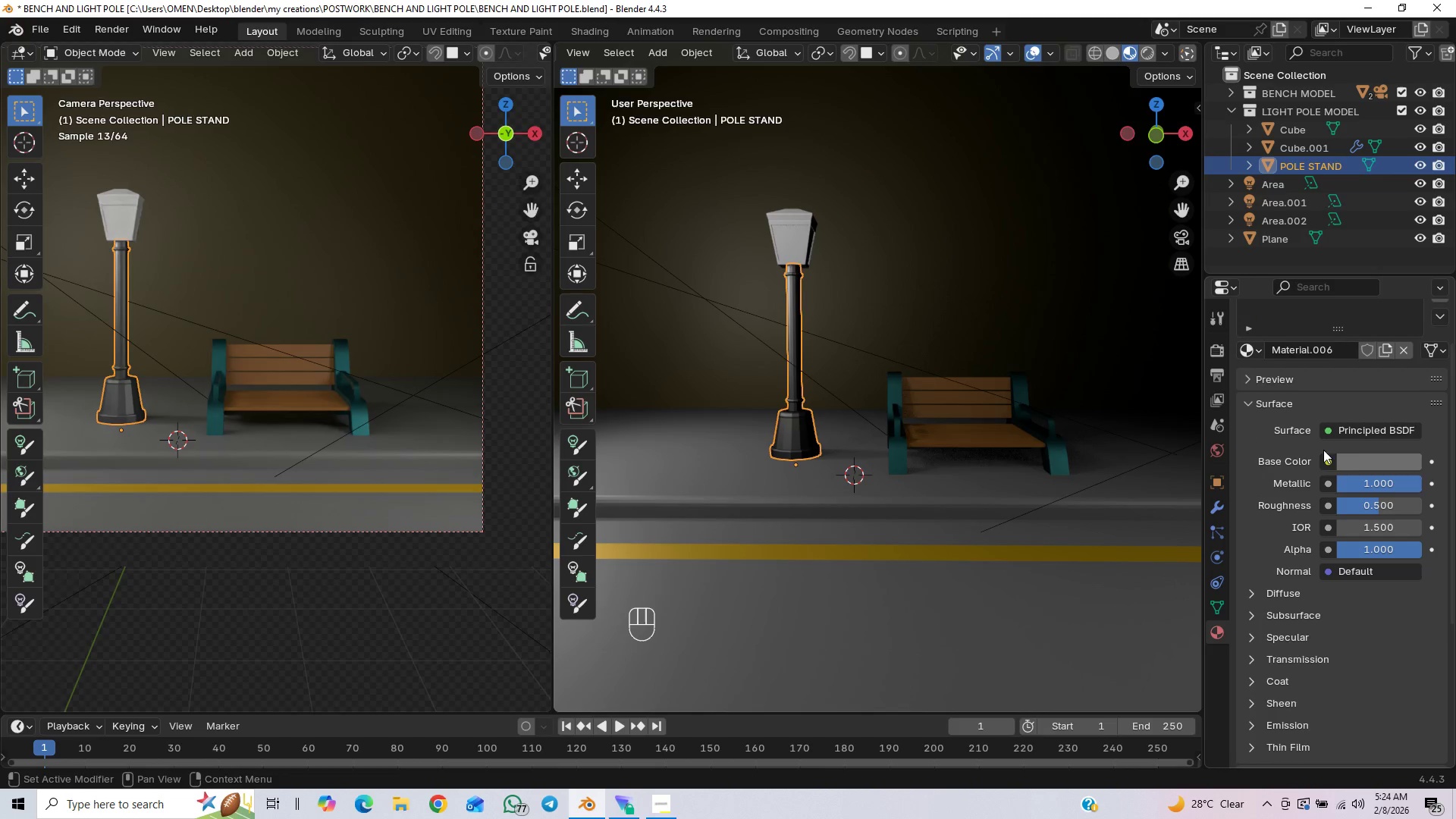 
left_click([1357, 472])
 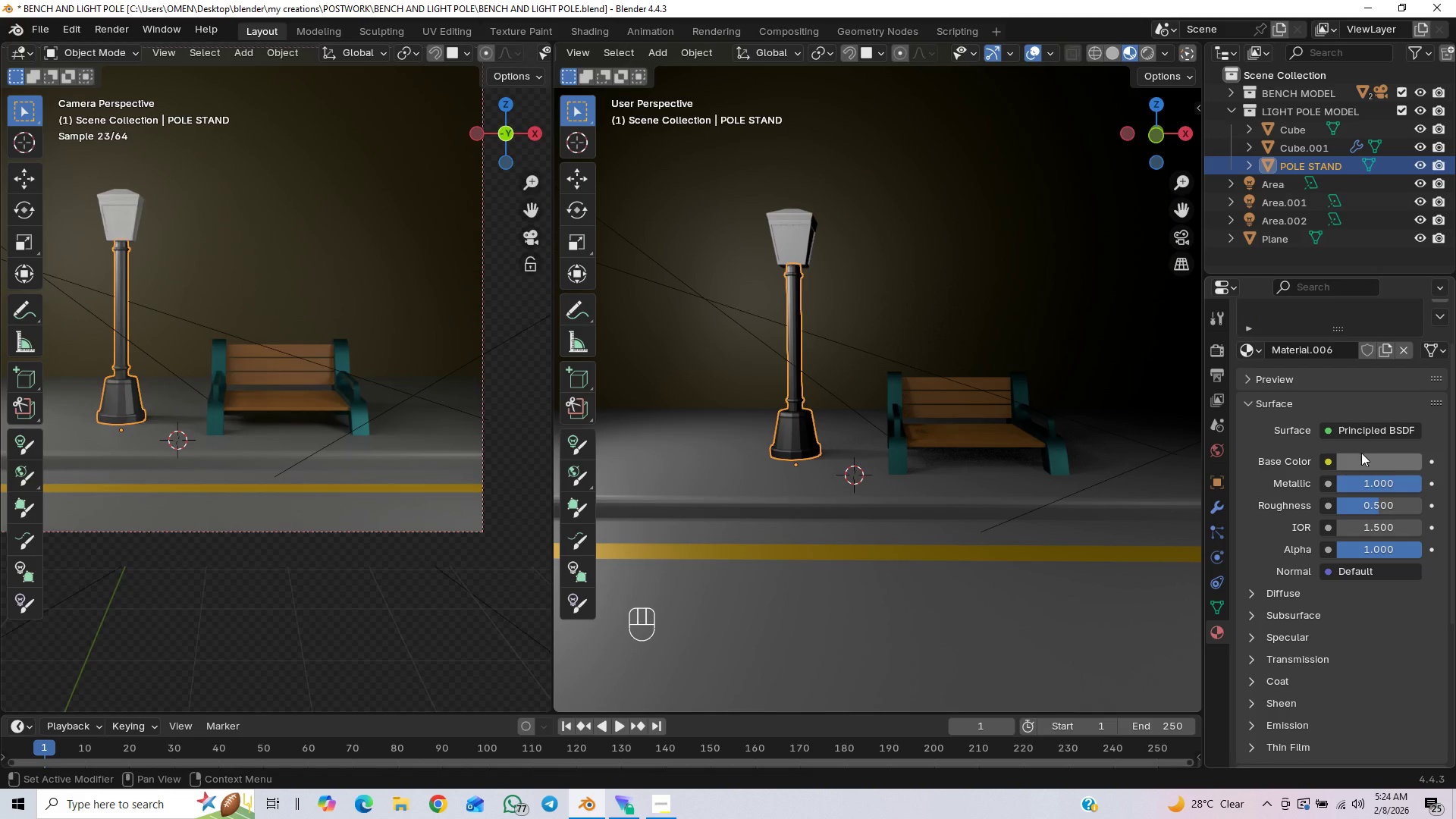 
left_click([1357, 458])
 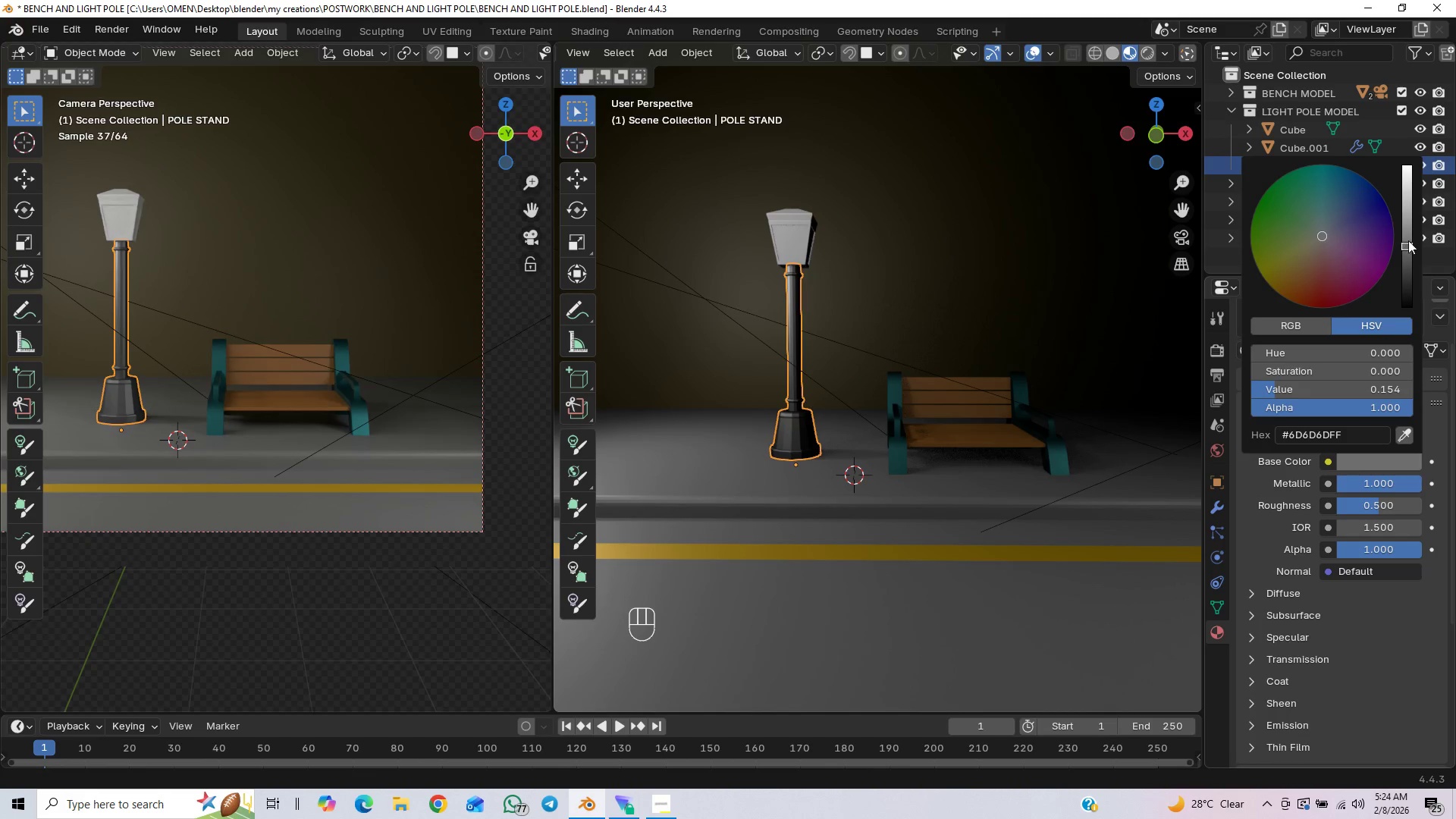 
left_click_drag(start_coordinate=[1411, 242], to_coordinate=[1410, 234])
 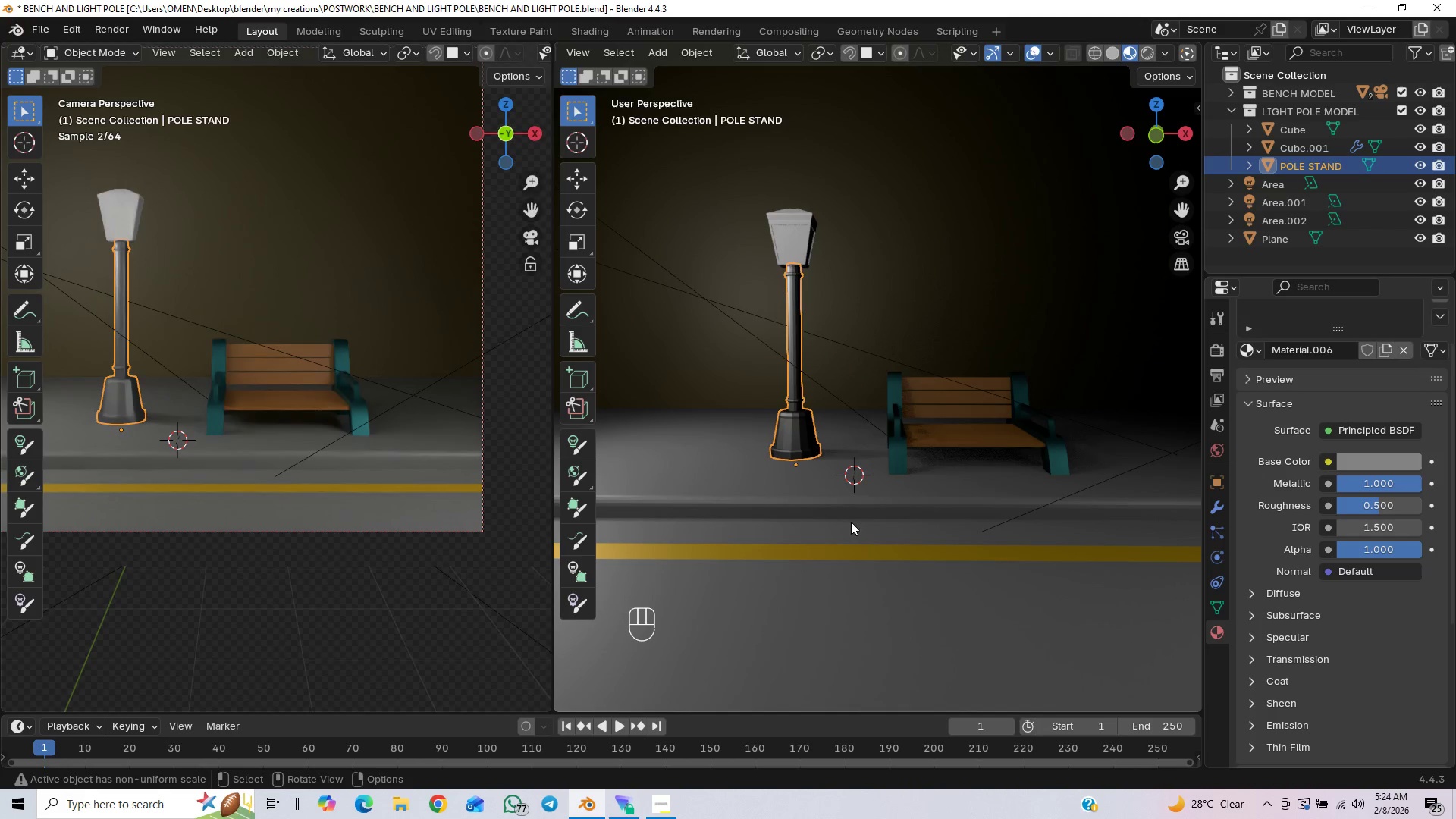 
left_click([783, 554])
 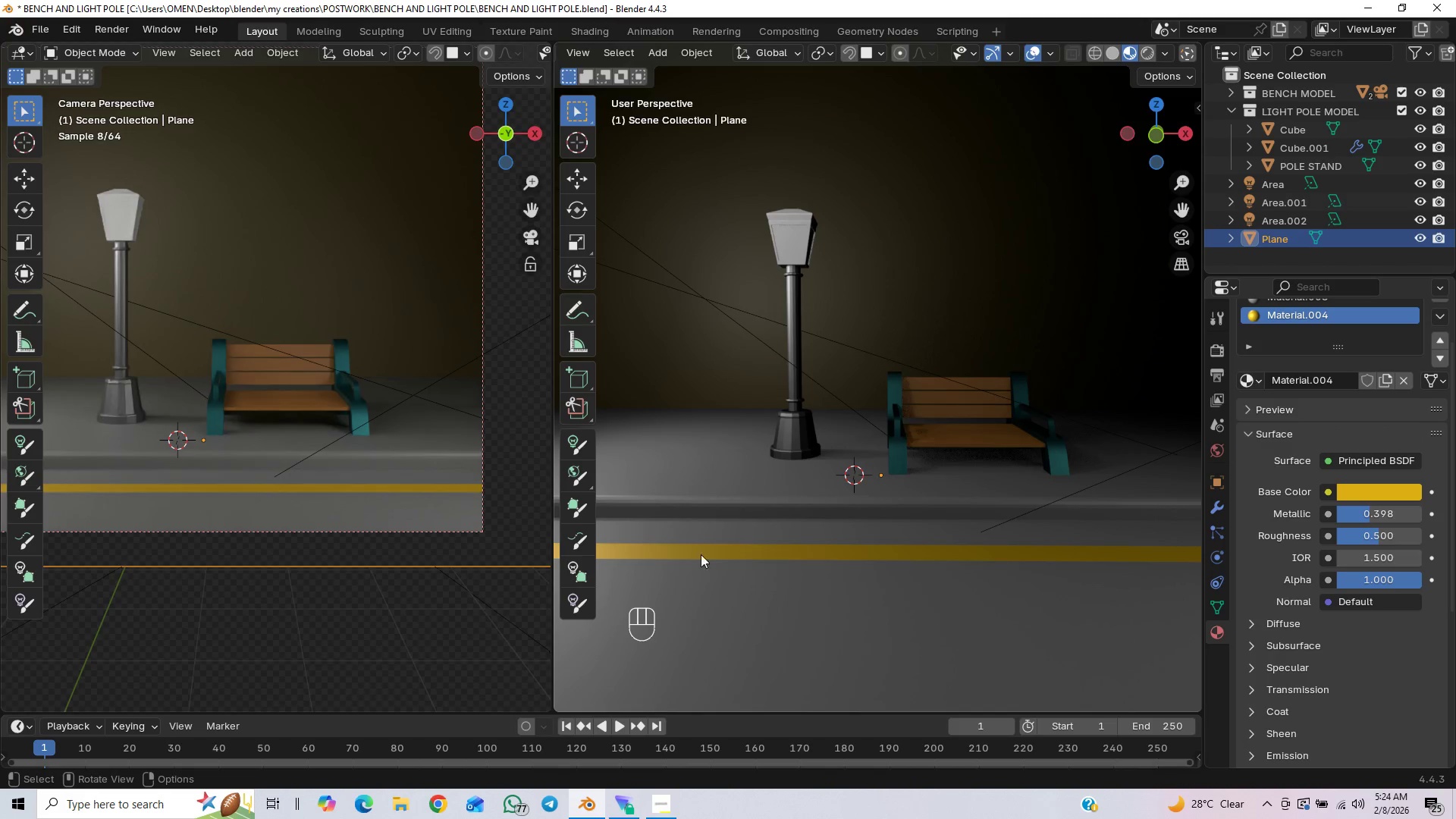 
key(Control+Space)
 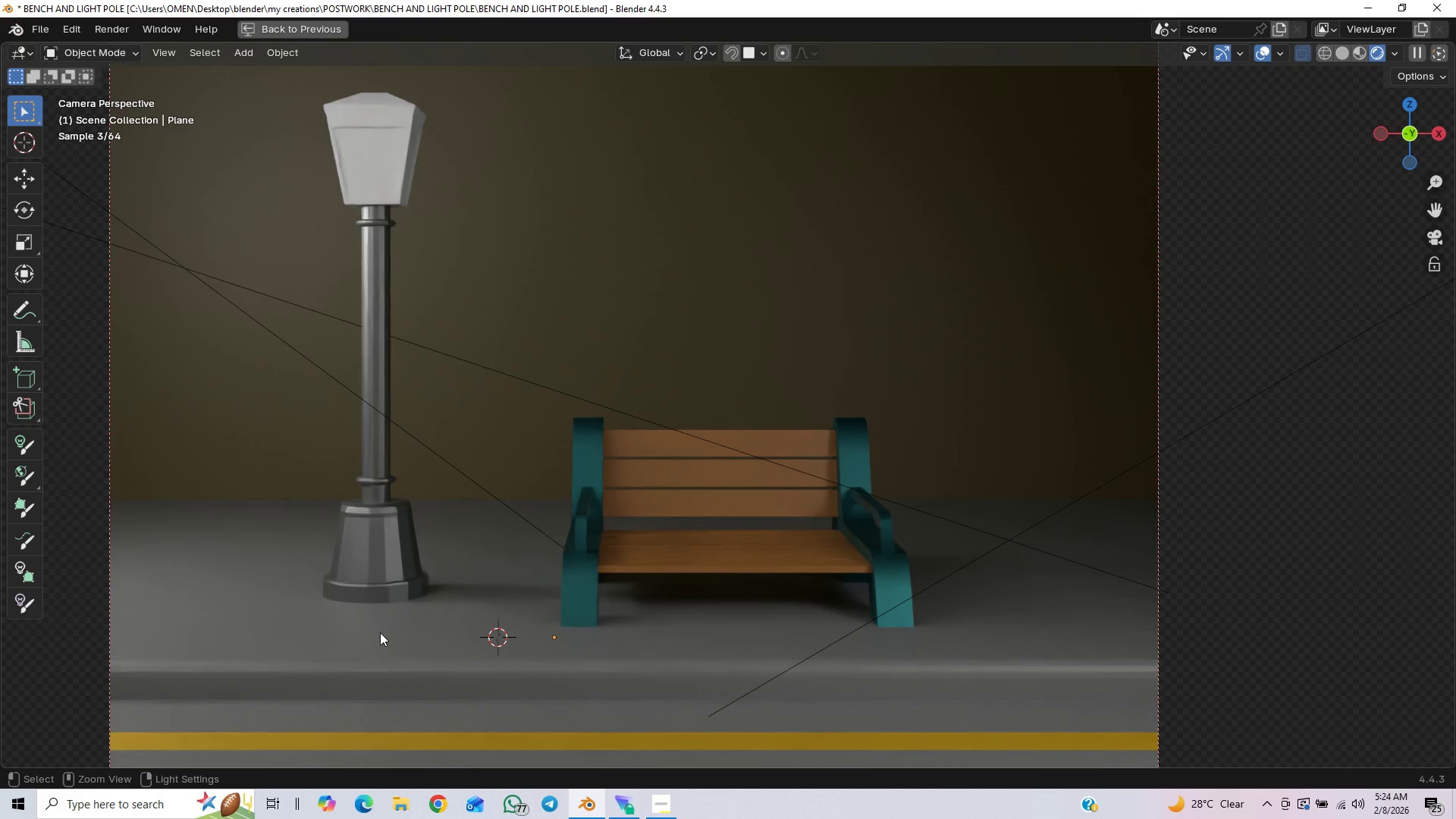 
key(Control+Space)
 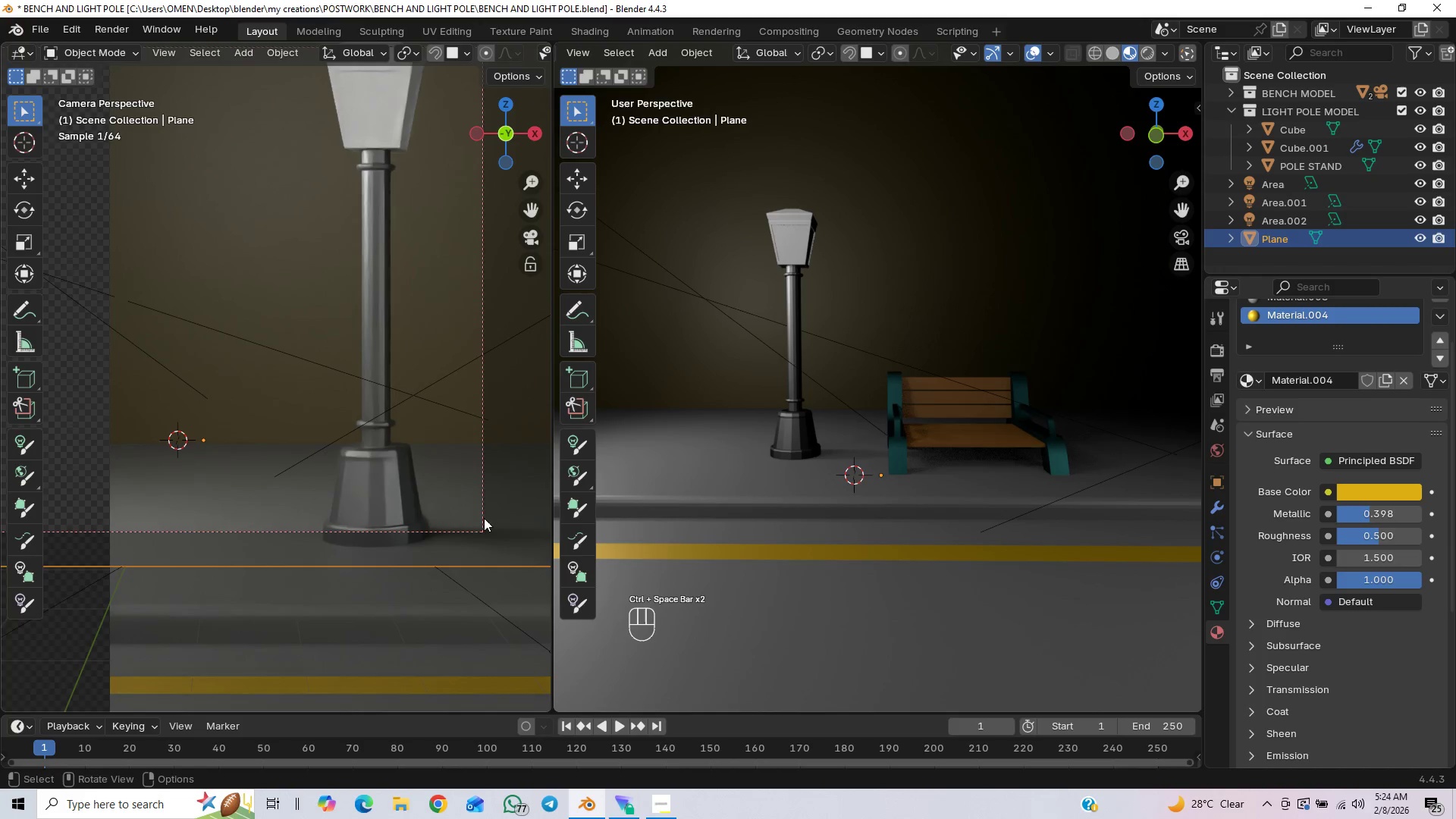 
key(Control+S)
 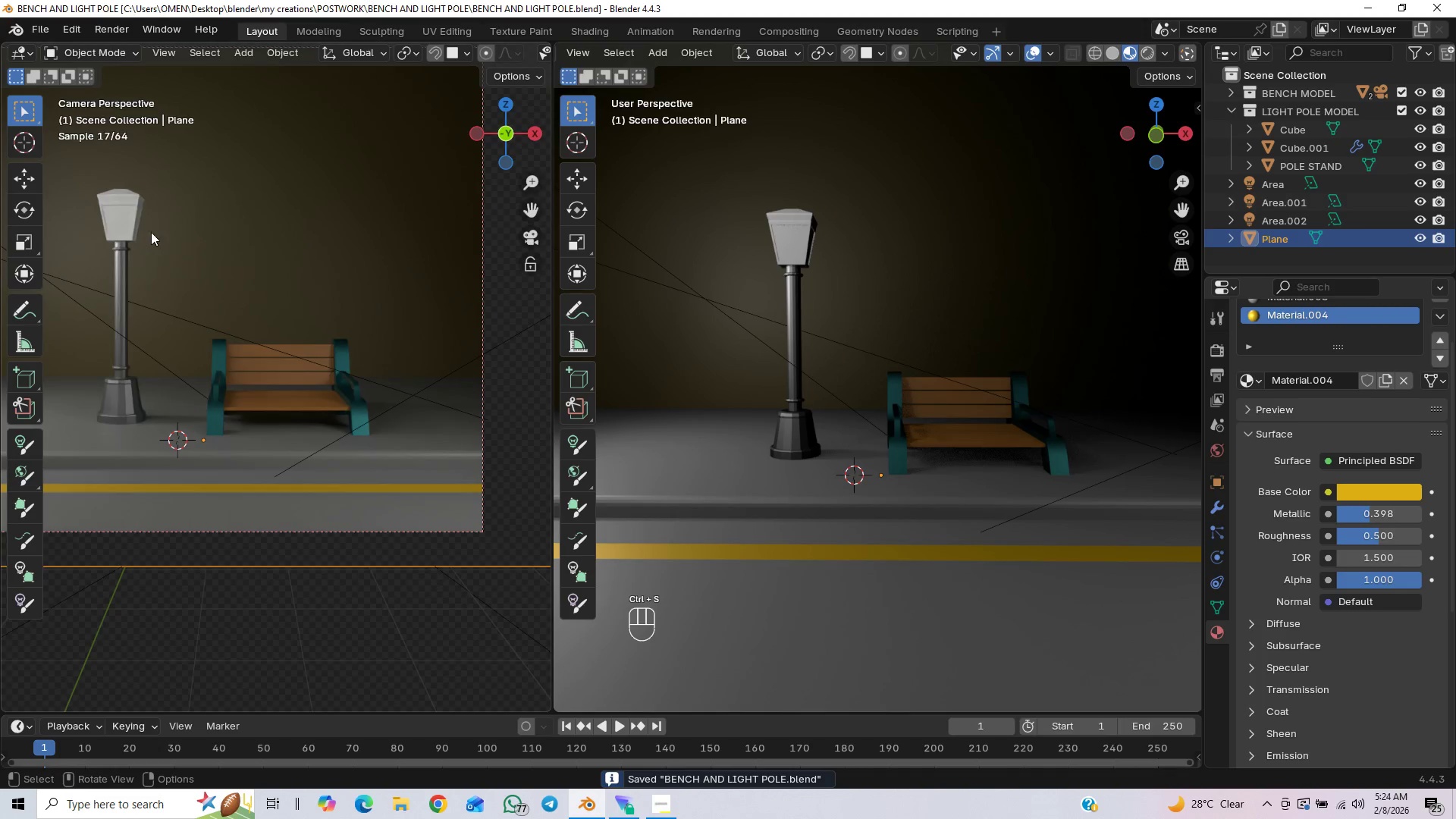 
left_click([121, 303])
 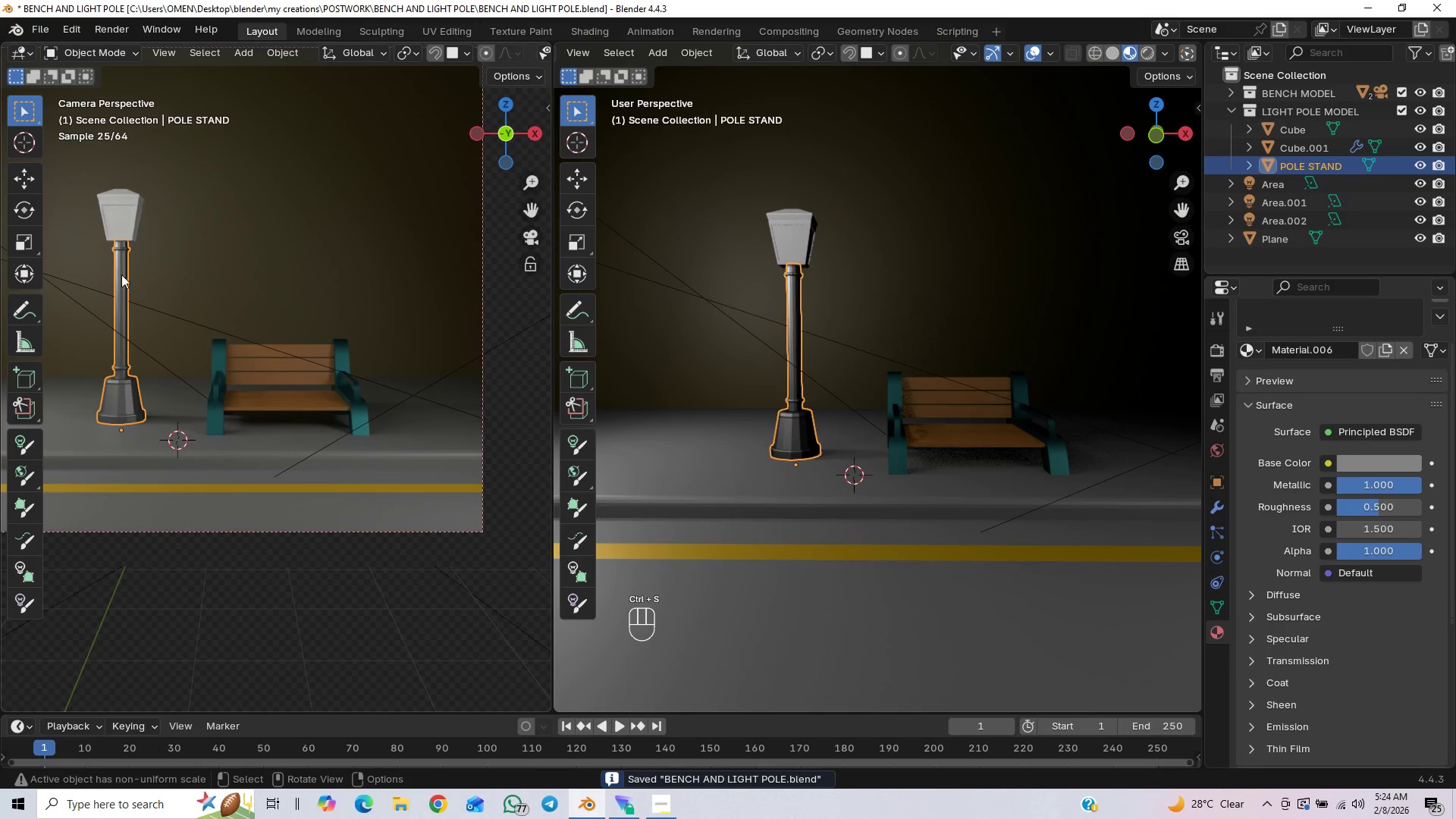 
hold_key(key=ShiftLeft, duration=1.16)
left_click([133, 220])
 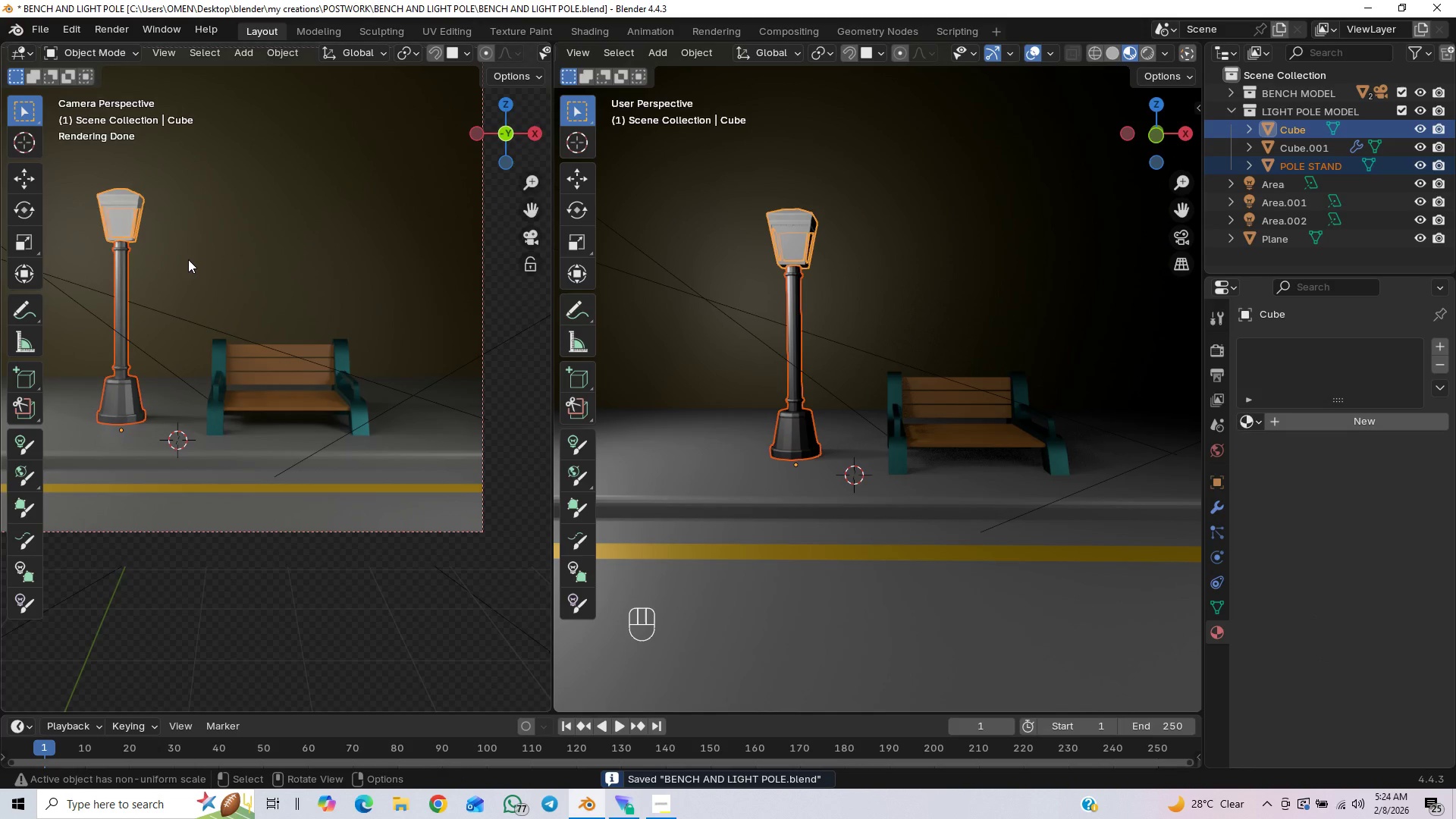 
key(Control+L)
 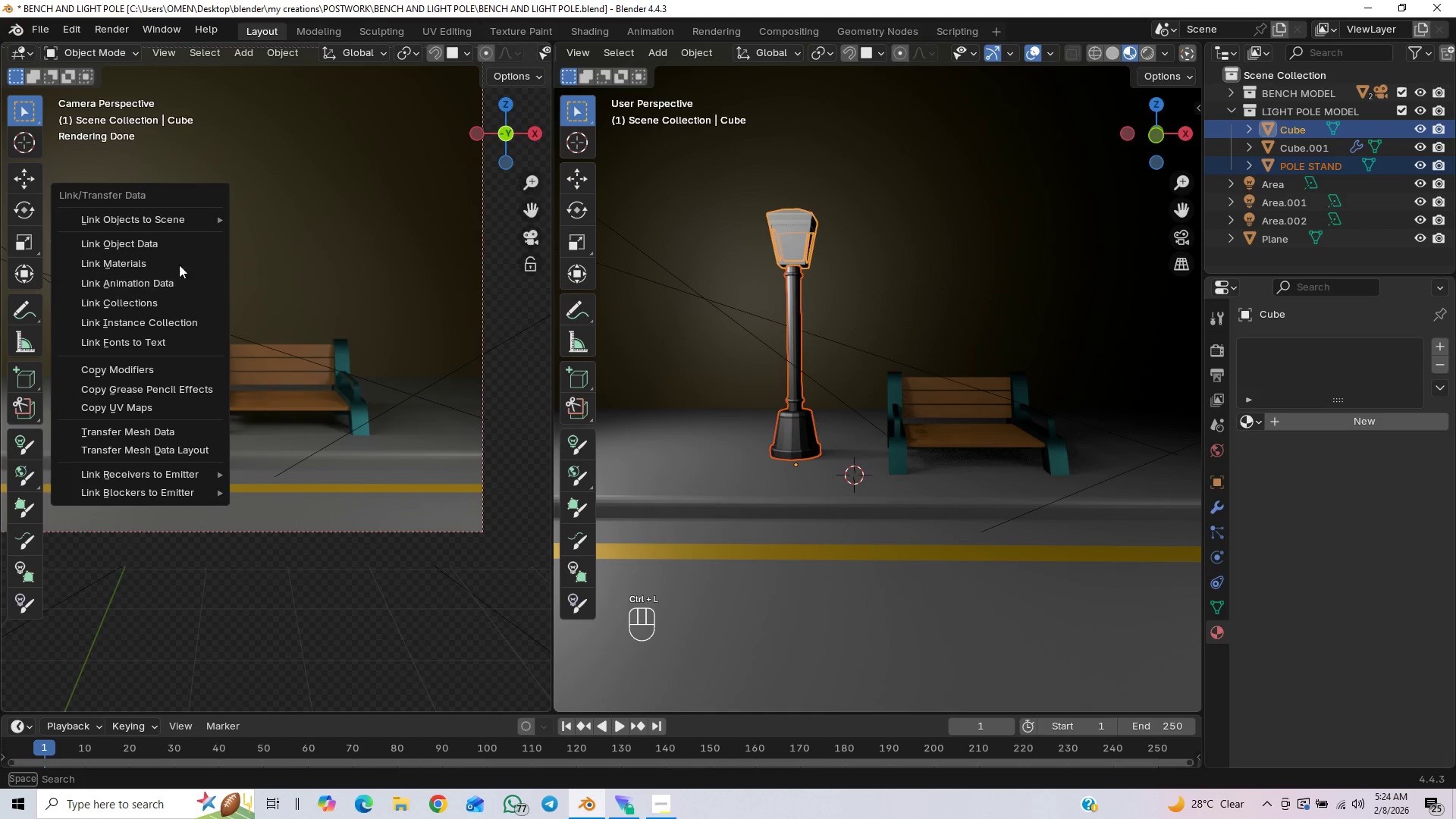 
left_click([177, 262])
 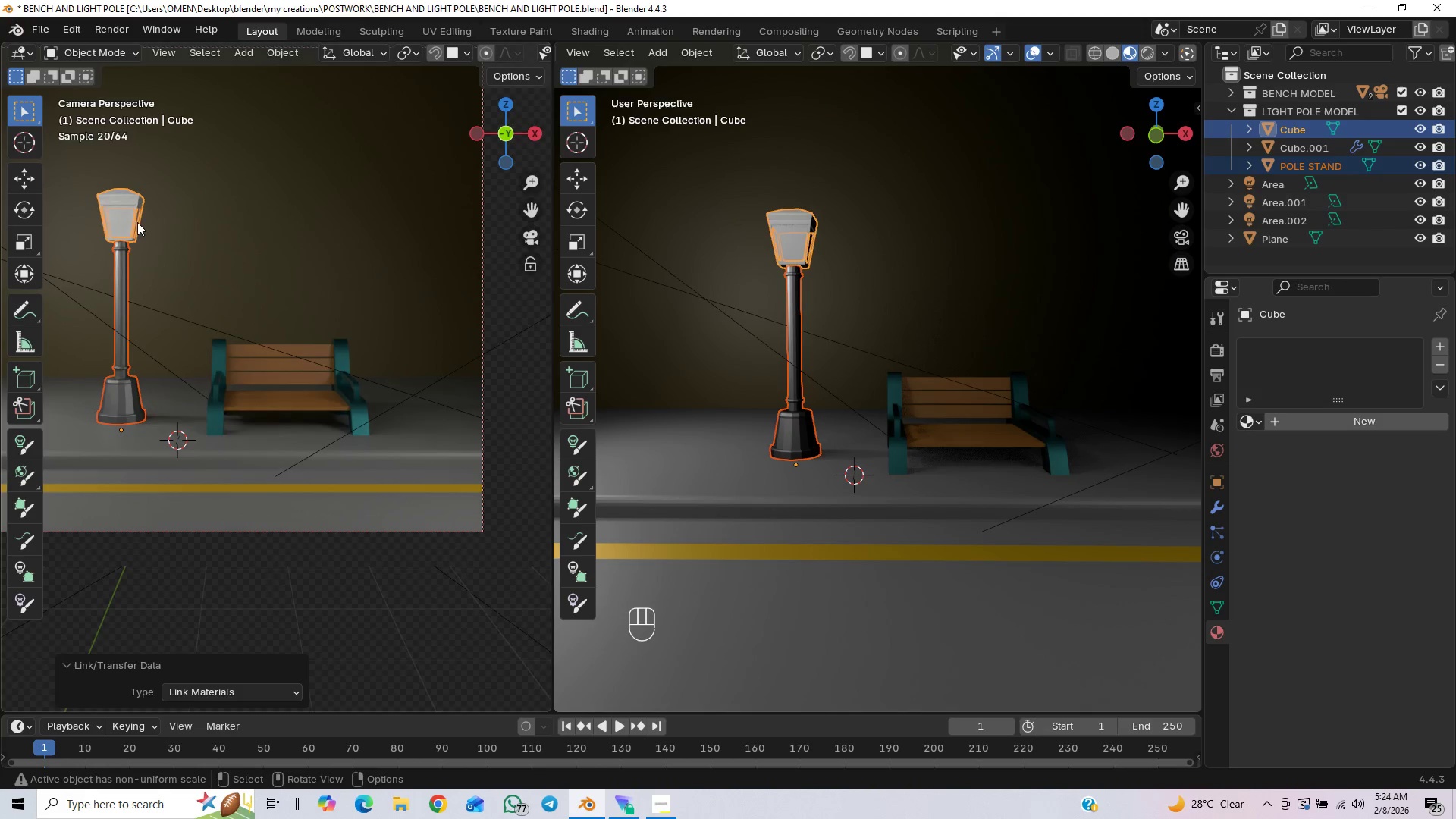 
wait(5.03)
 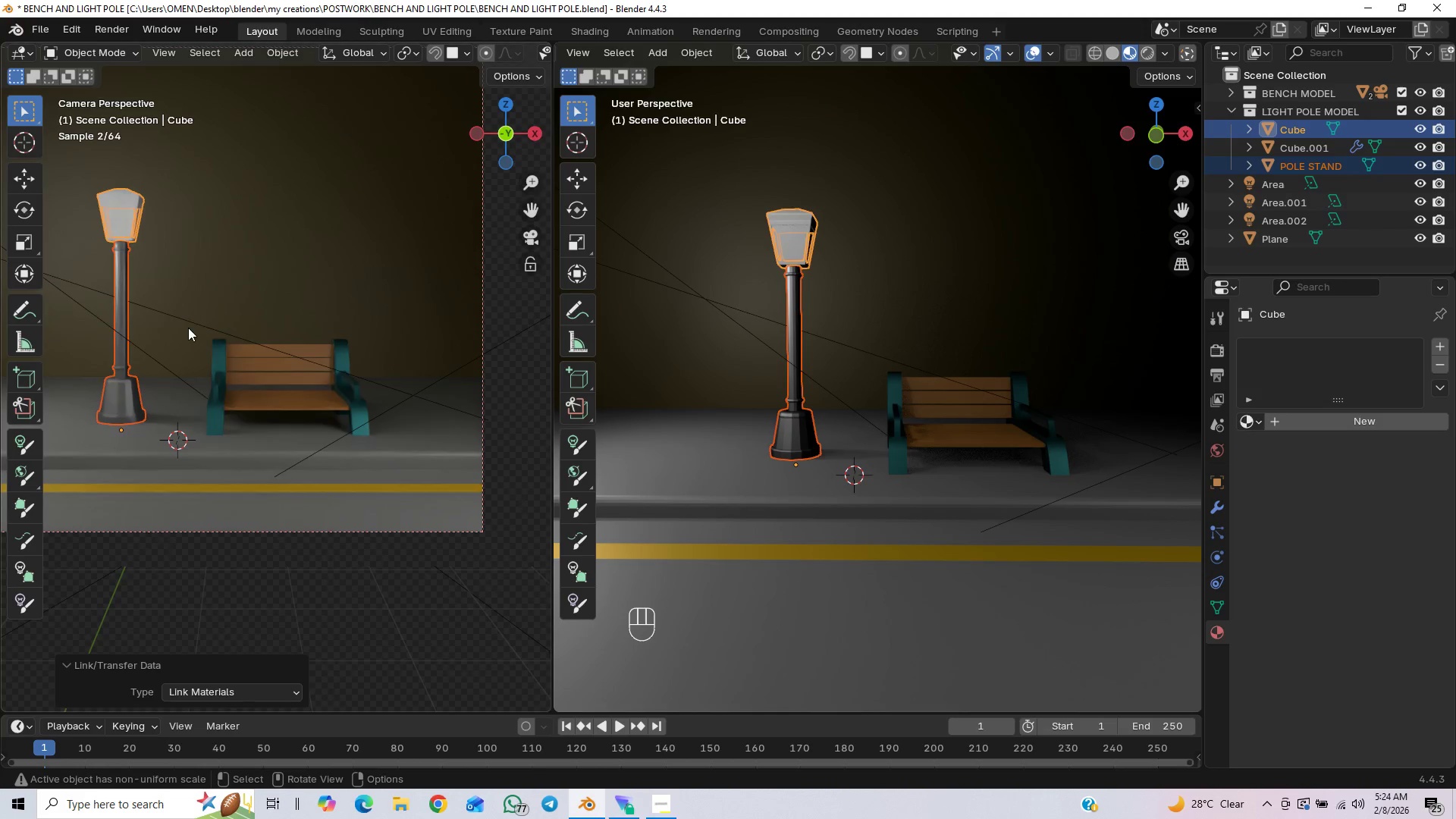 
left_click([1304, 420])
 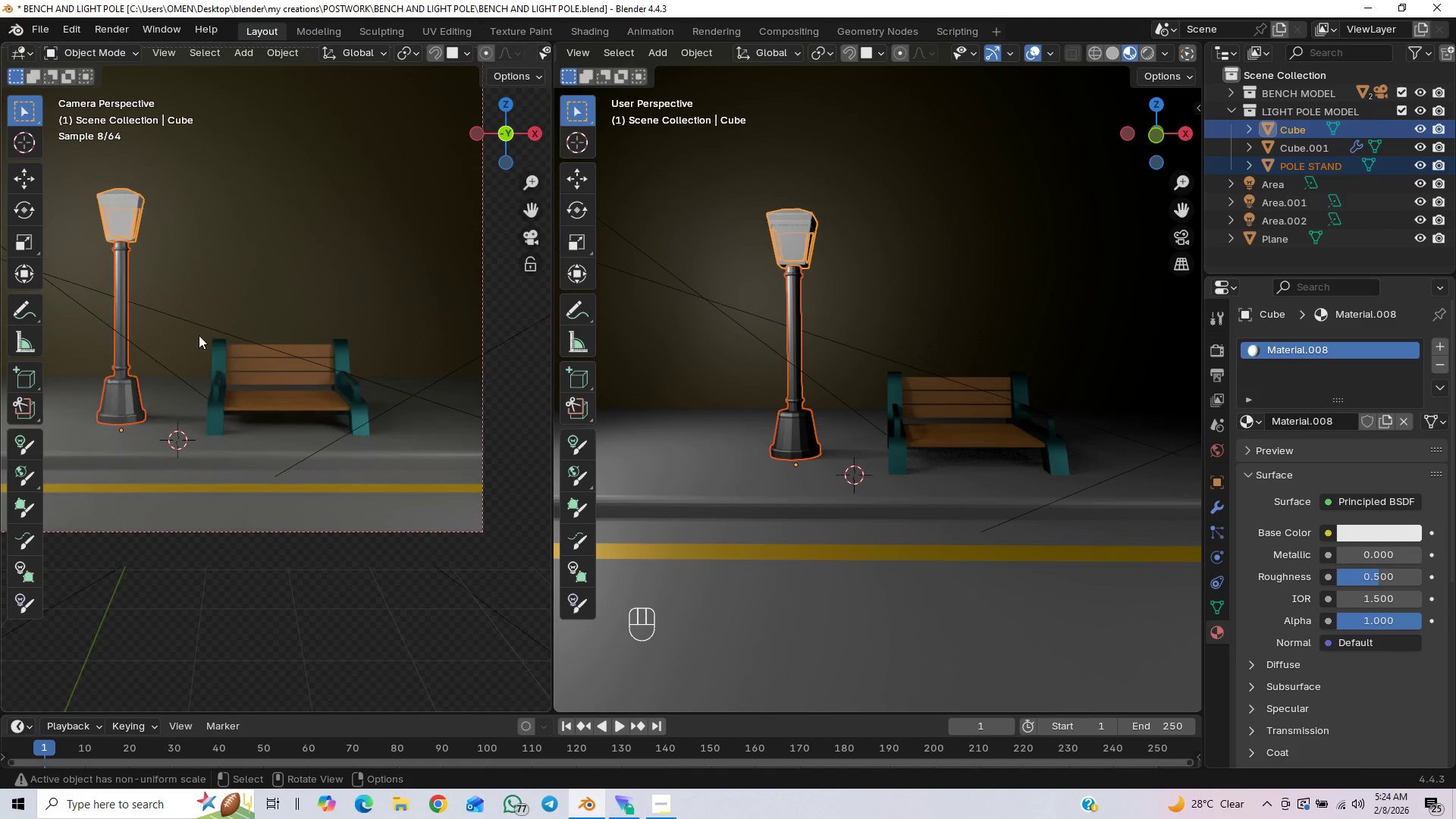 
key(Control+L)
 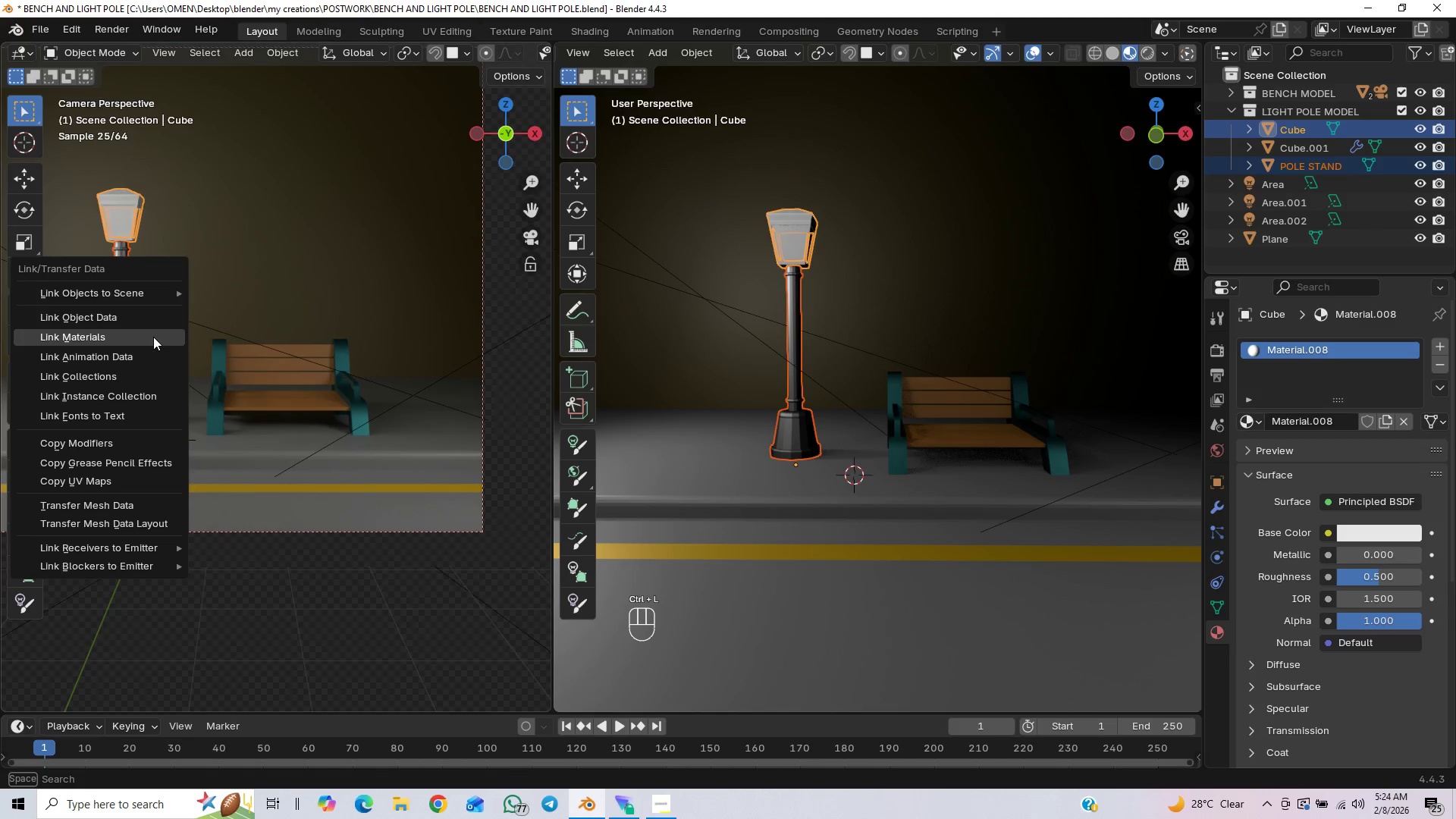 
left_click([150, 337])
 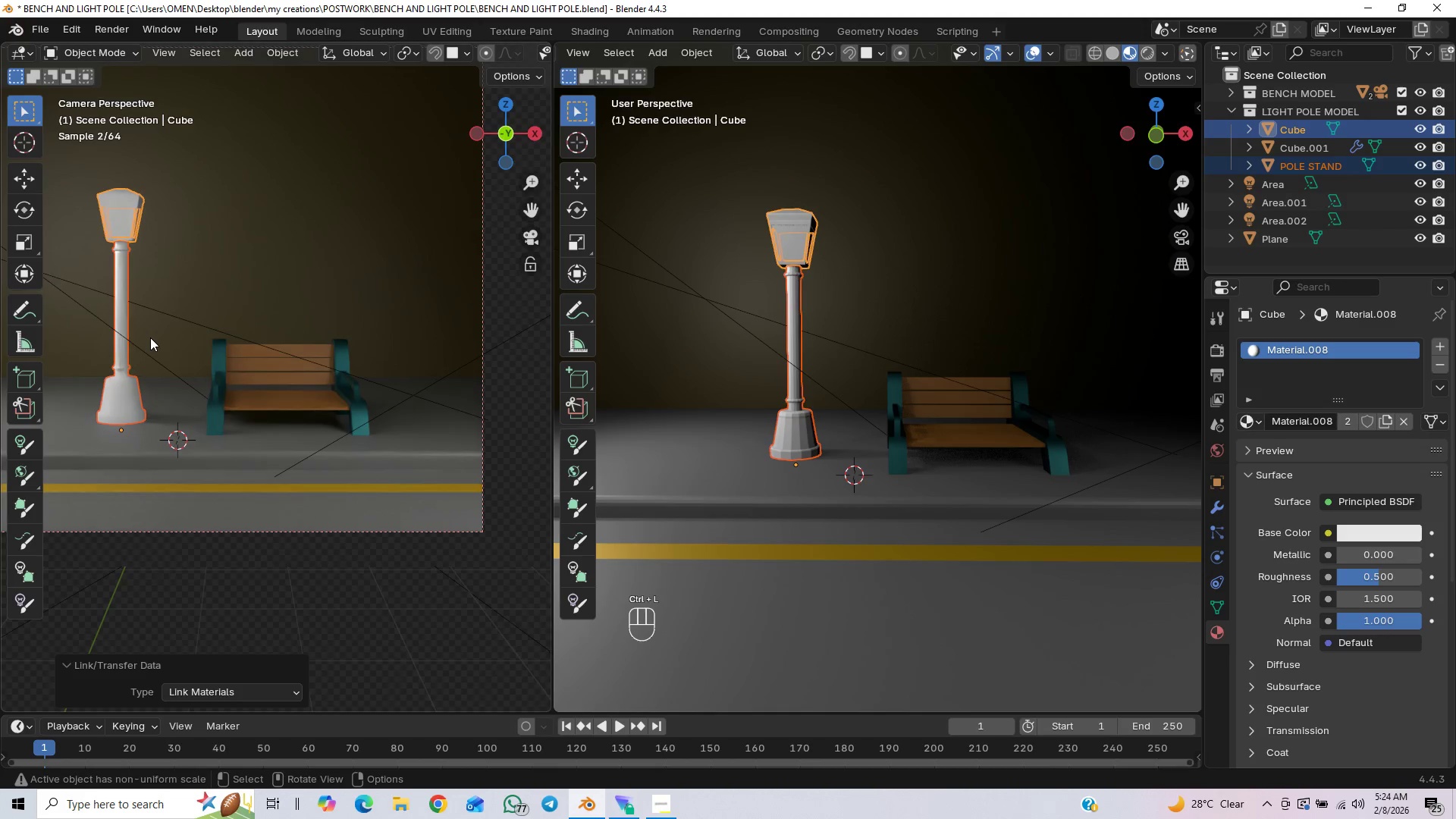 
key(Control+Z)
 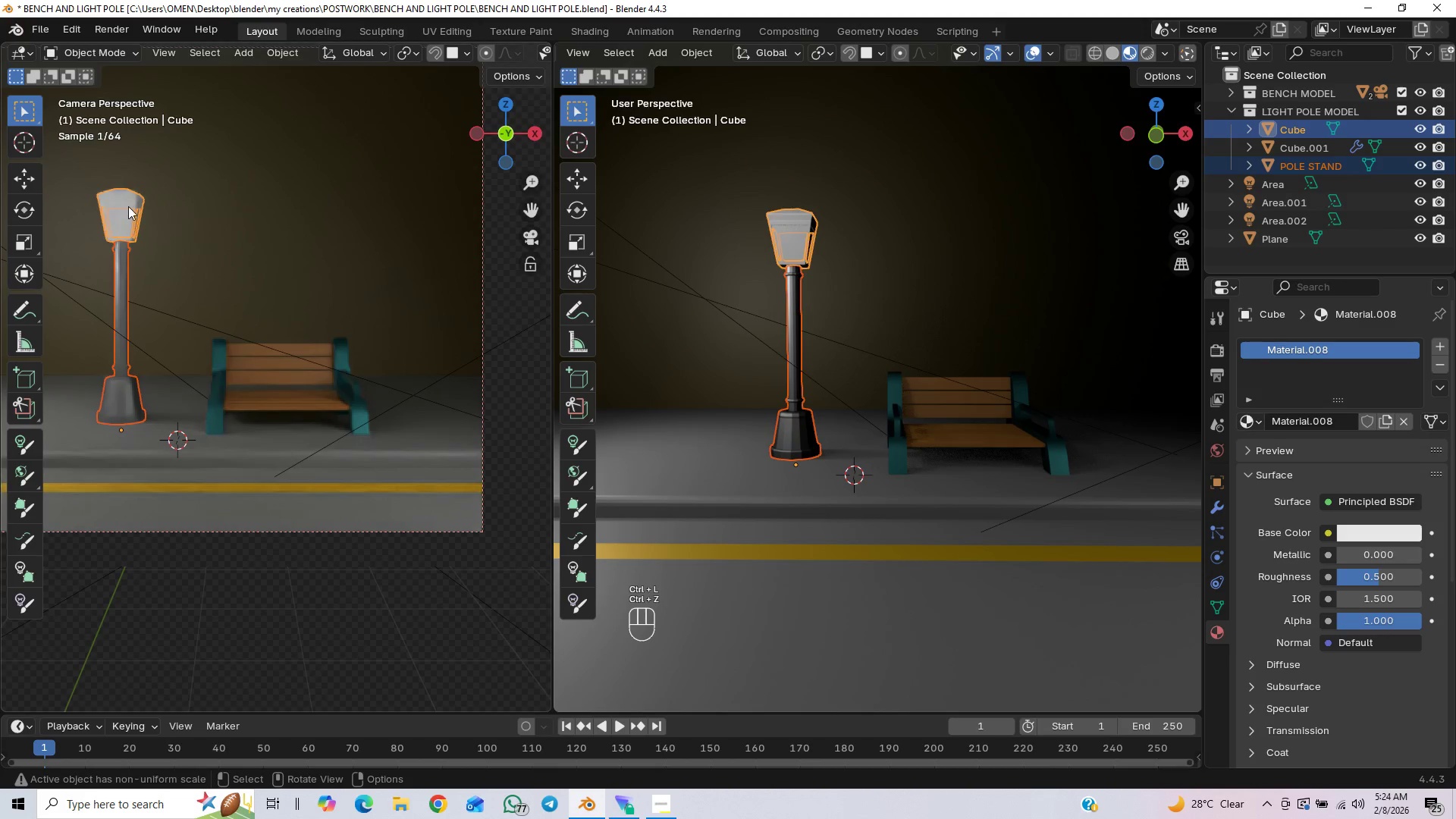 
left_click([128, 196])
 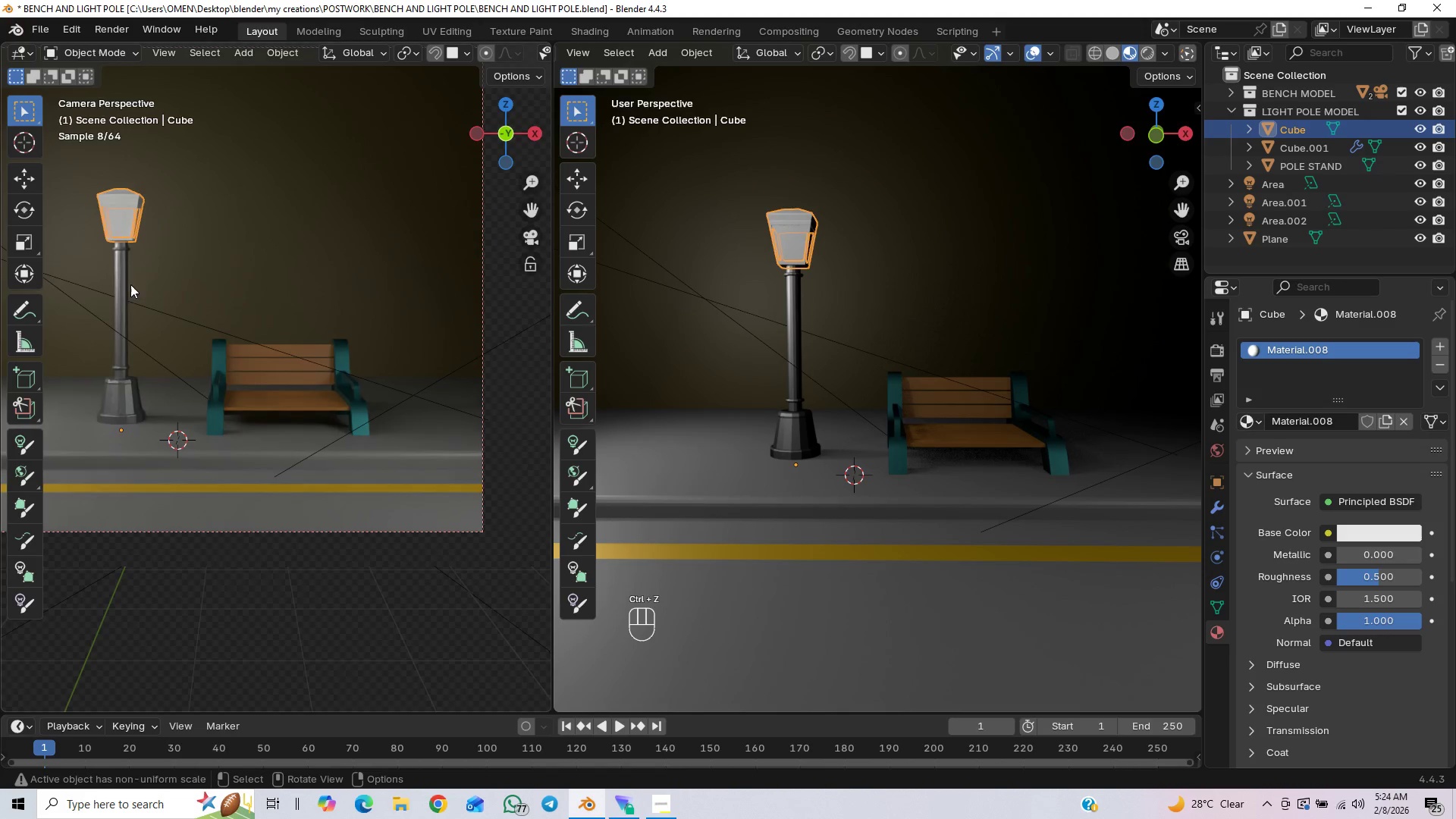 
hold_key(key=ShiftLeft, duration=0.67)
left_click([123, 329])
 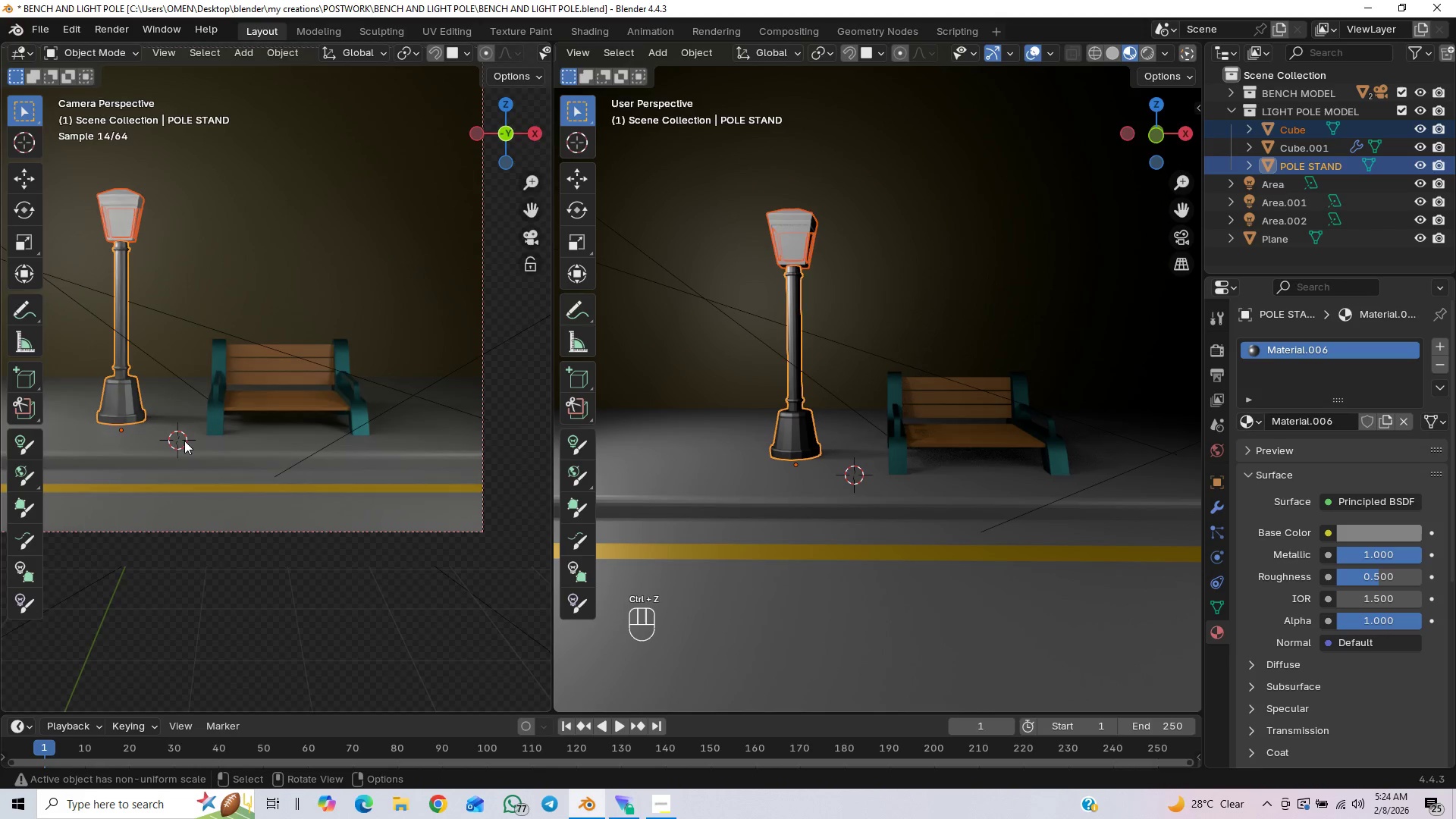 
key(Control+L)
 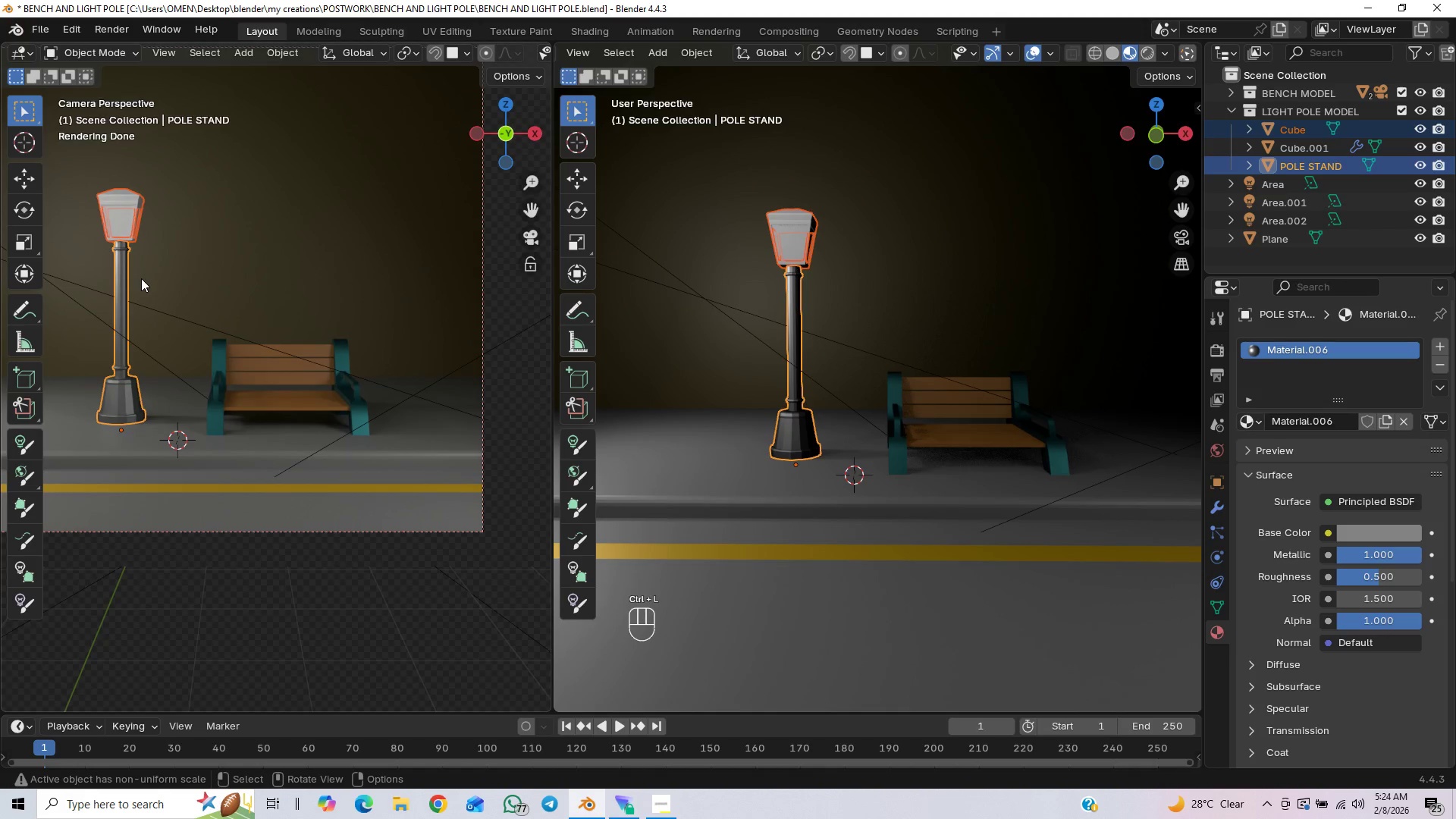 
key(Control+L)
 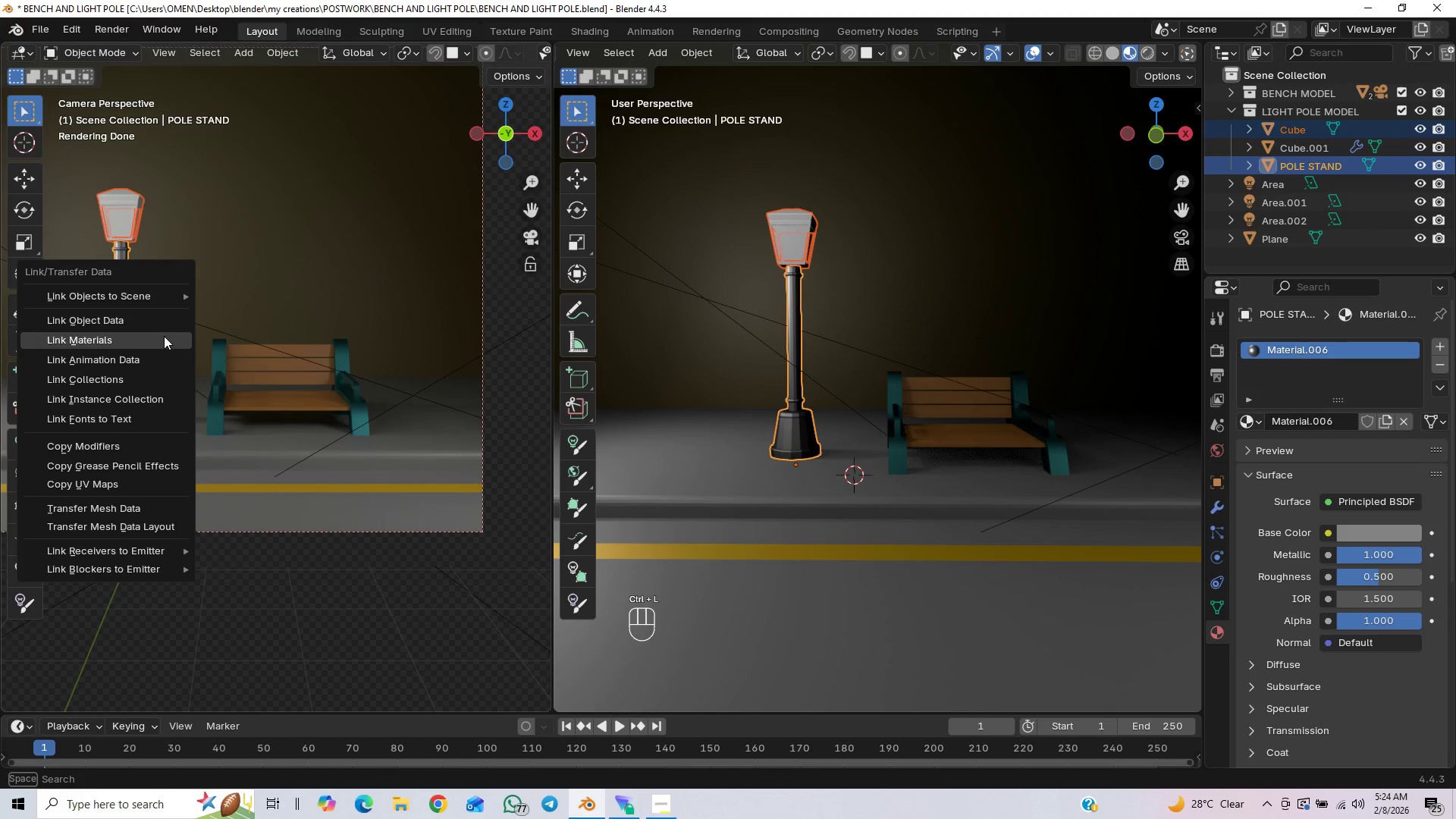 
left_click([164, 336])
 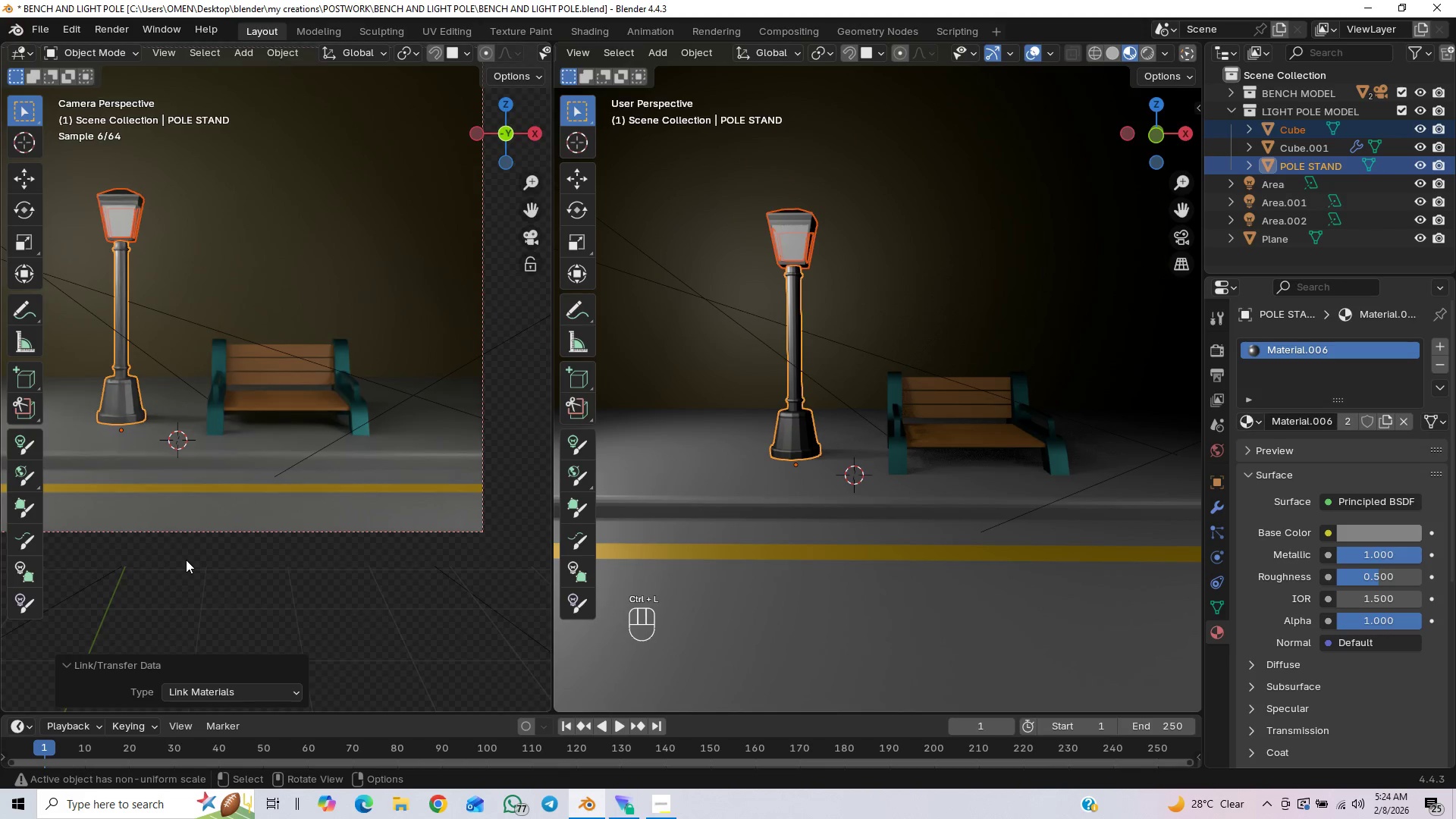 
key(Control+S)
 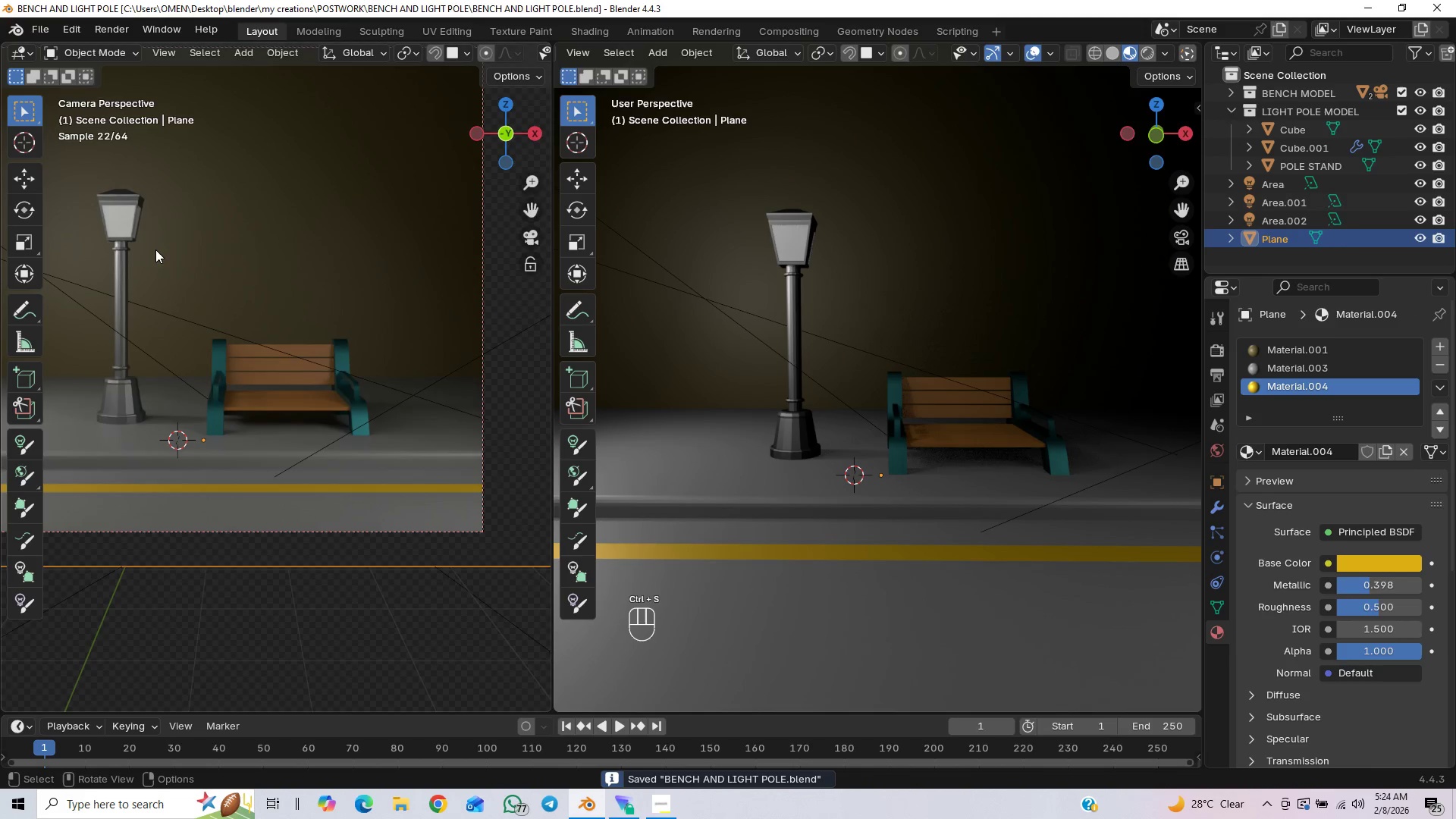 
hold_key(key=ShiftLeft, duration=0.62)
 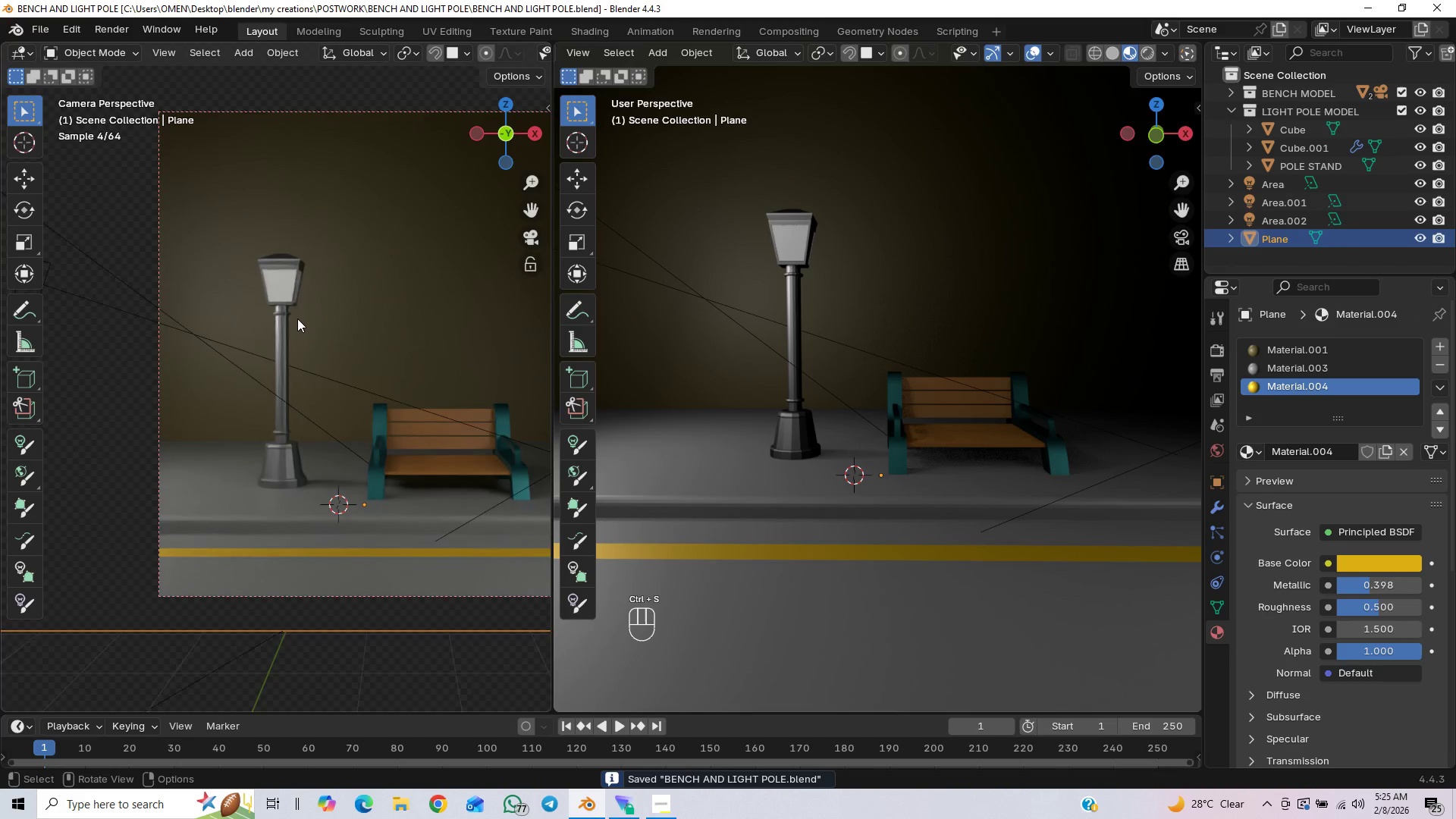 
hold_key(key=ShiftLeft, duration=2.08)
scroll: coordinate [297, 318], scroll_direction: up, amount: 2.0
 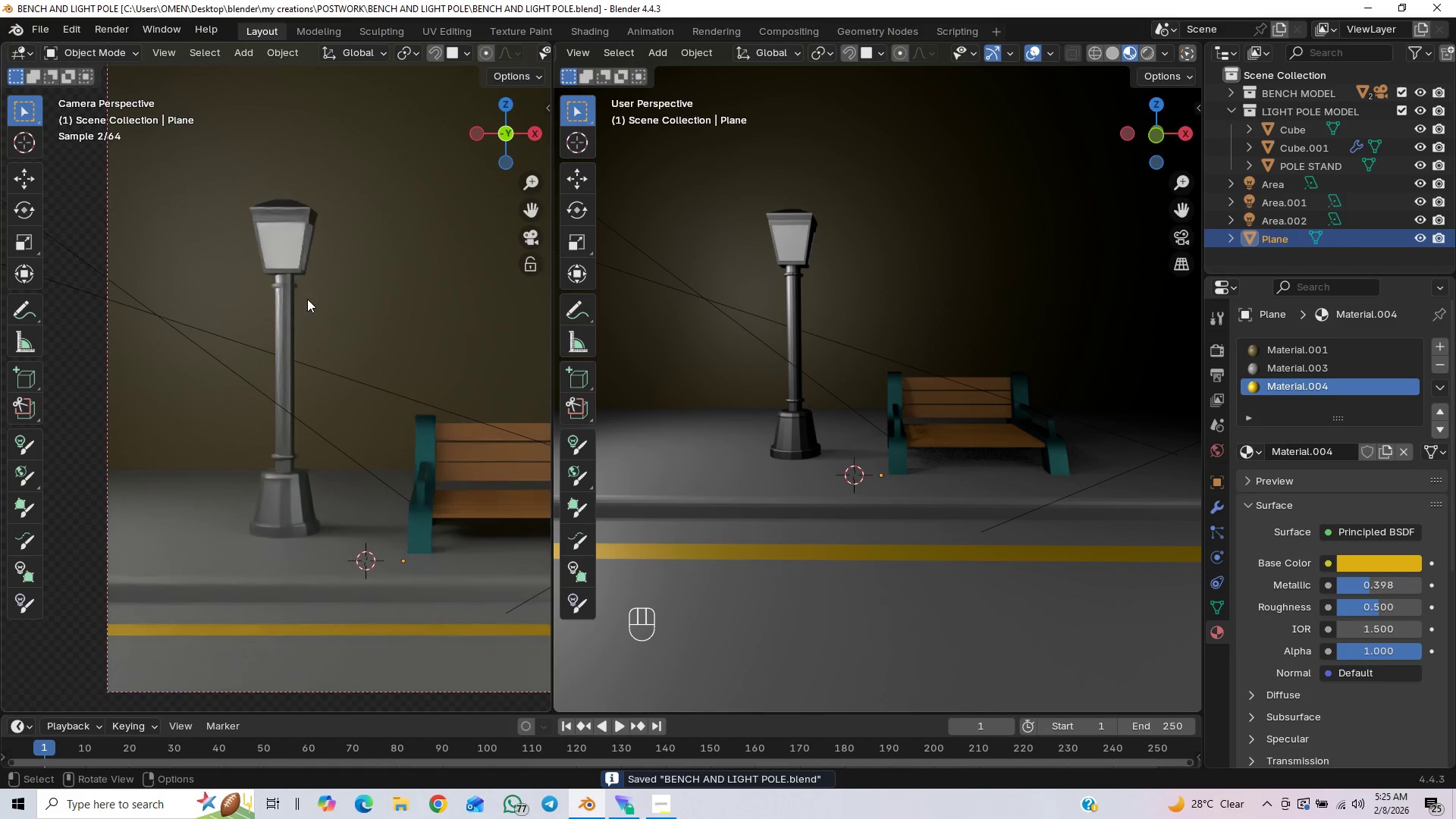 
hold_key(key=ShiftLeft, duration=0.72)
 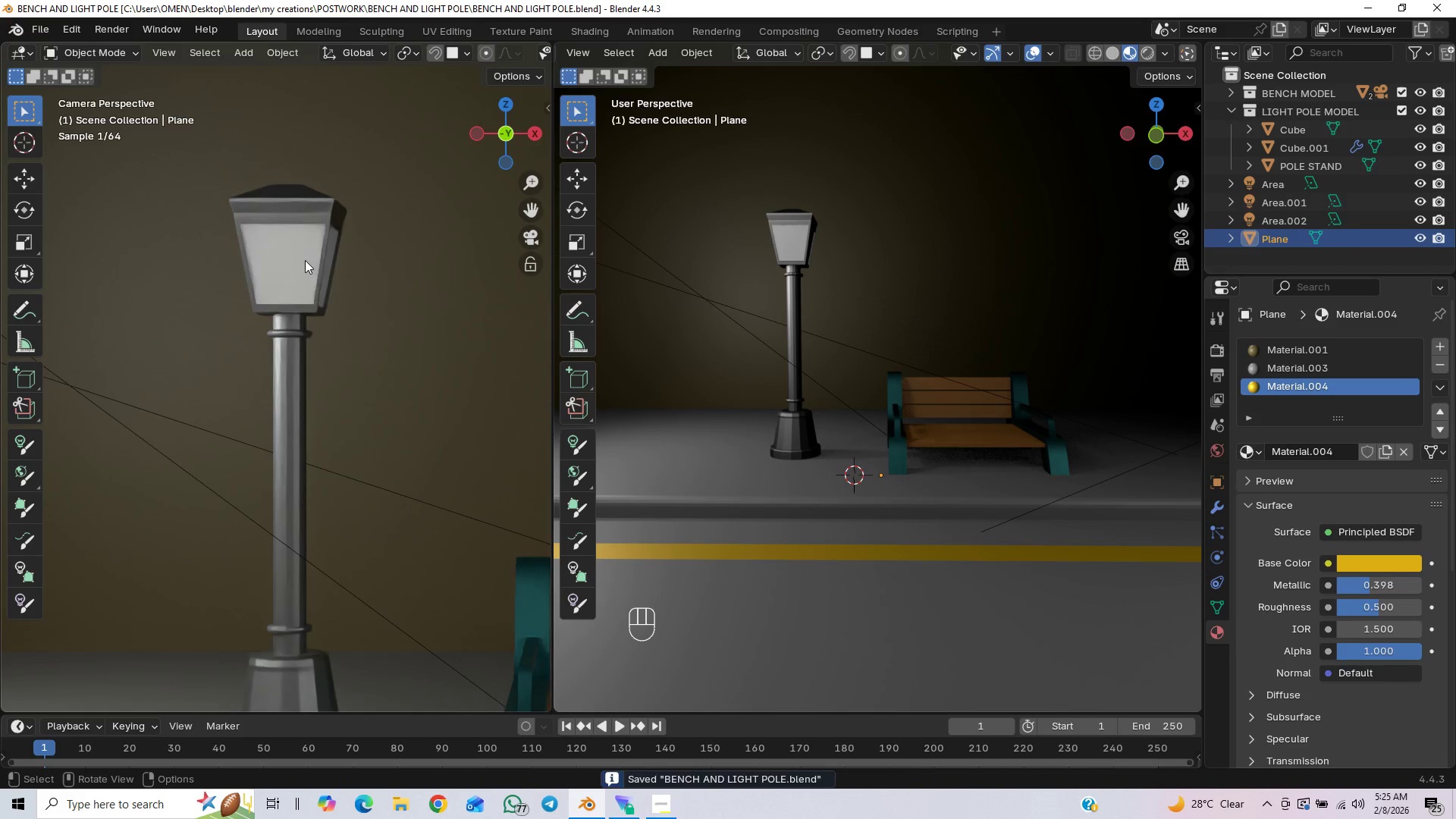 
scroll: coordinate [309, 456], scroll_direction: up, amount: 4.0
 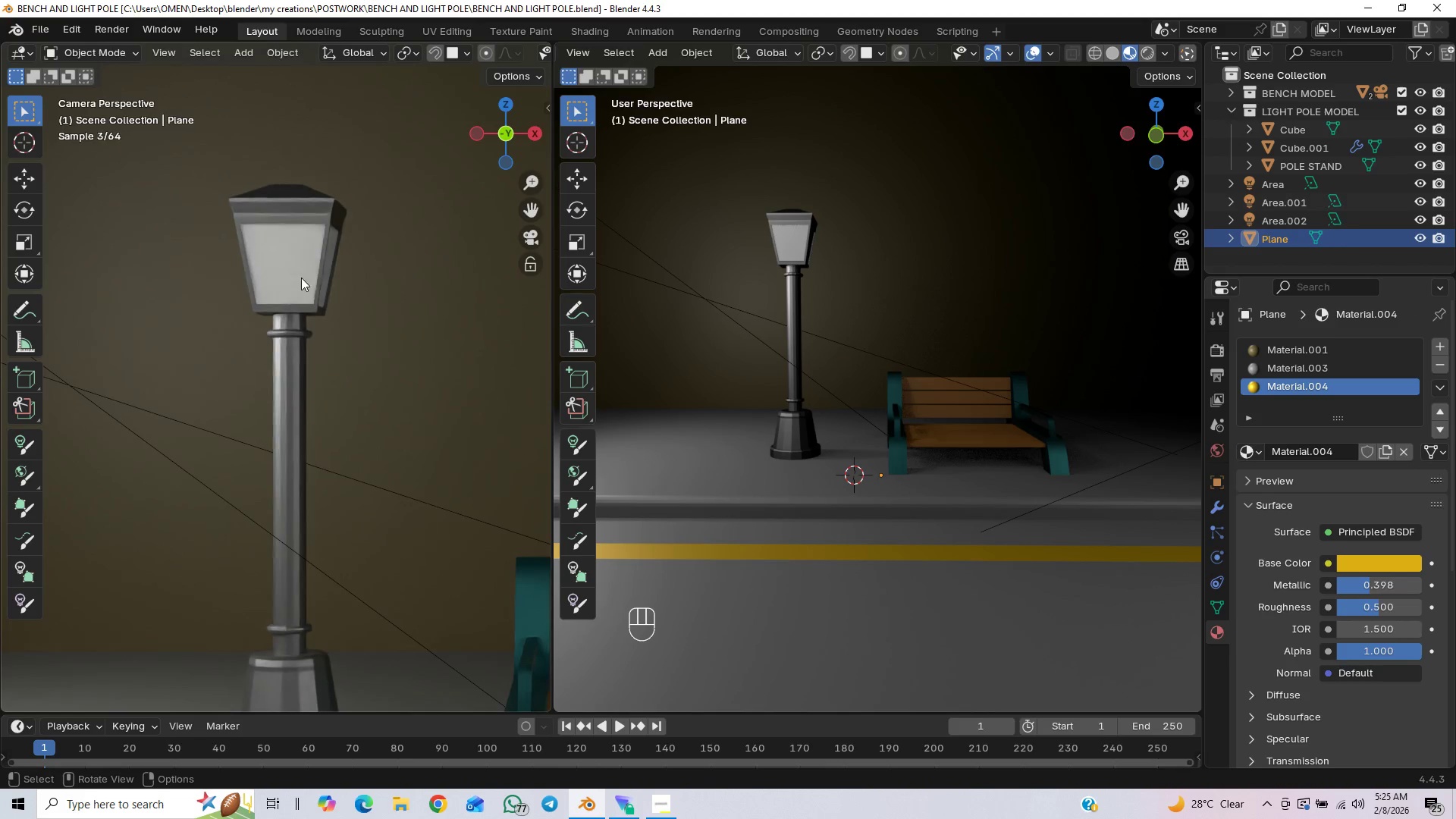 
hold_key(key=ShiftLeft, duration=0.42)
 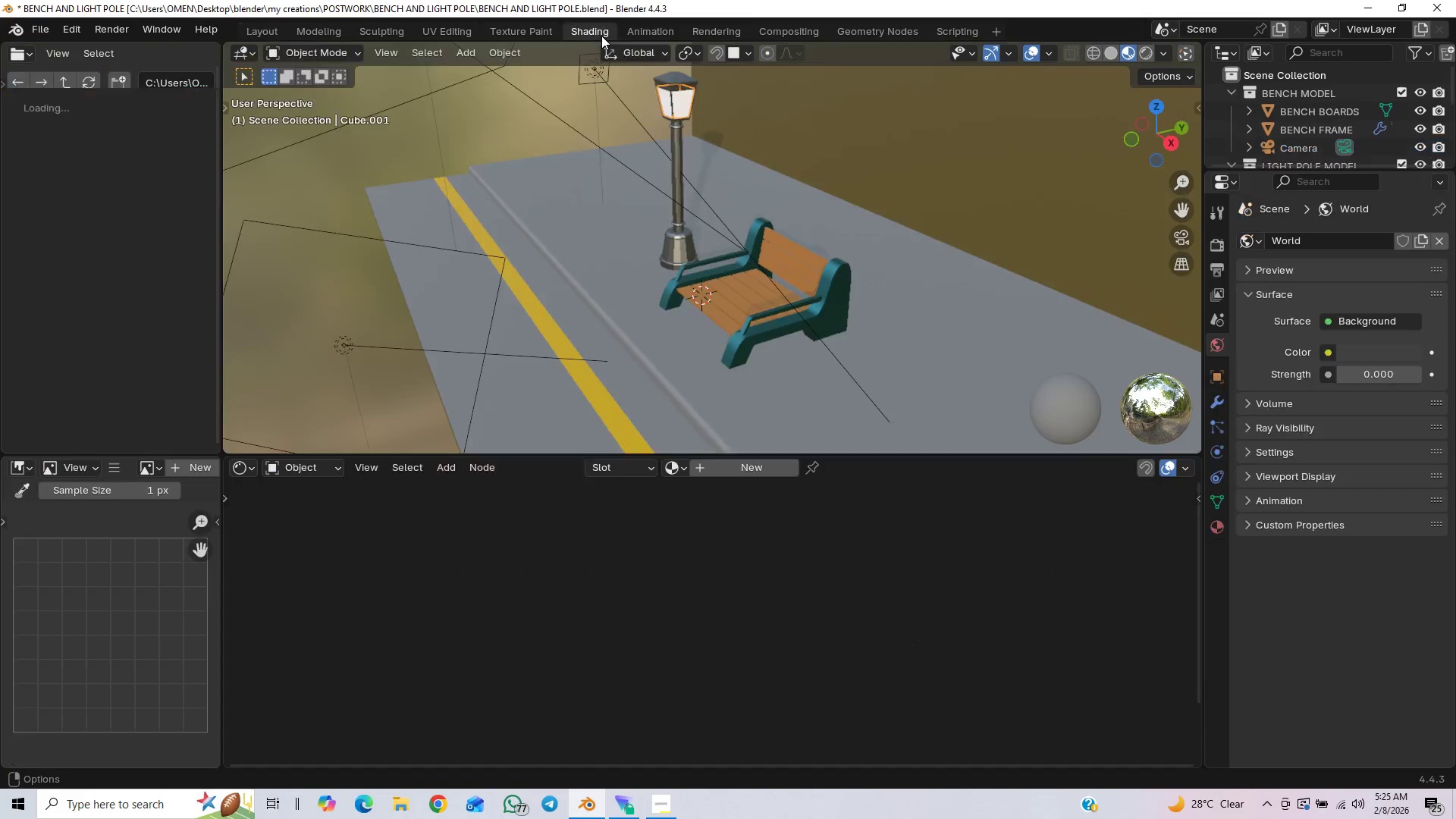 
hold_key(key=ShiftLeft, duration=0.42)
scroll: coordinate [726, 355], scroll_direction: down, amount: 1.0
 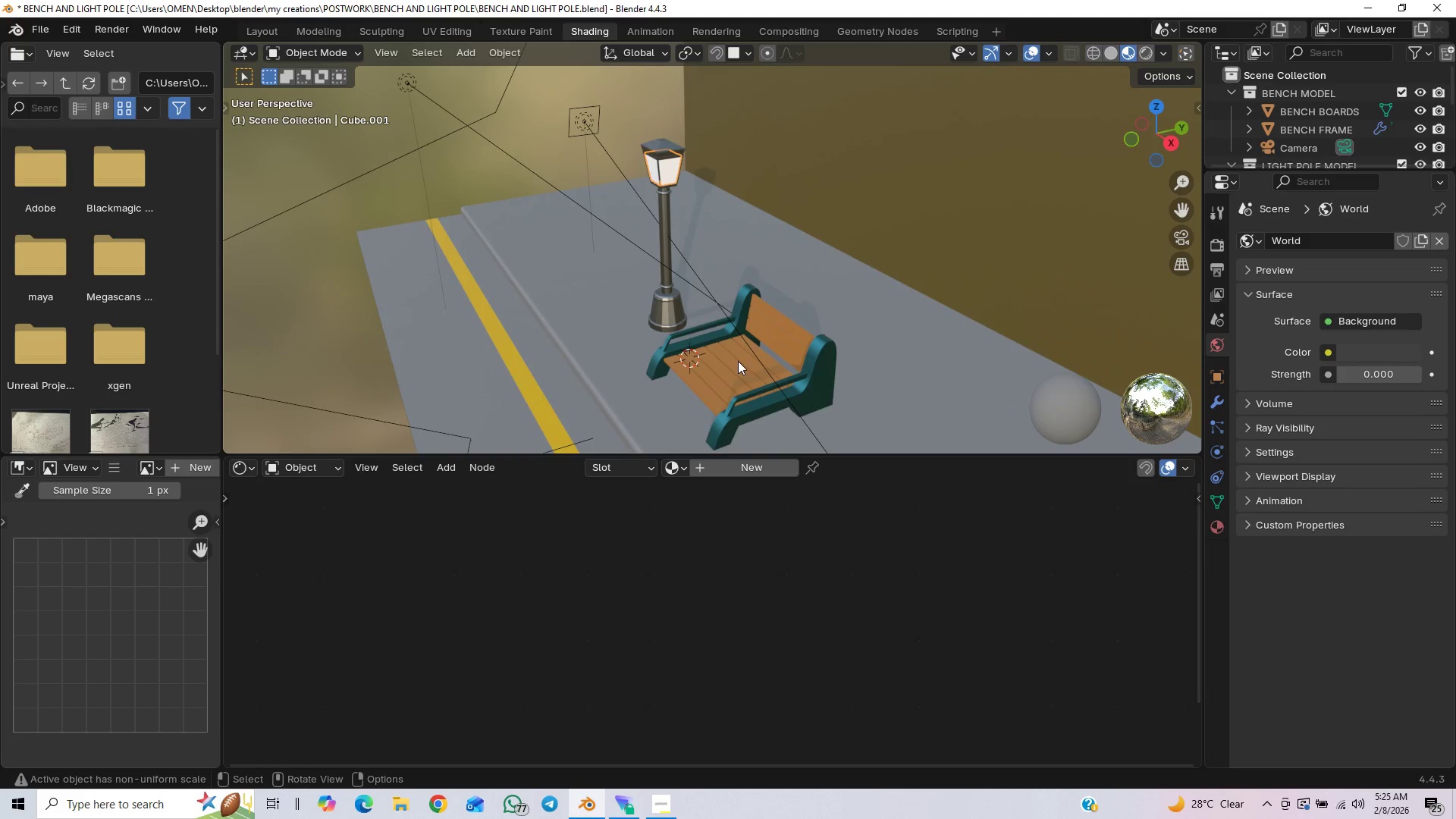 
hold_key(key=ShiftLeft, duration=0.44)
 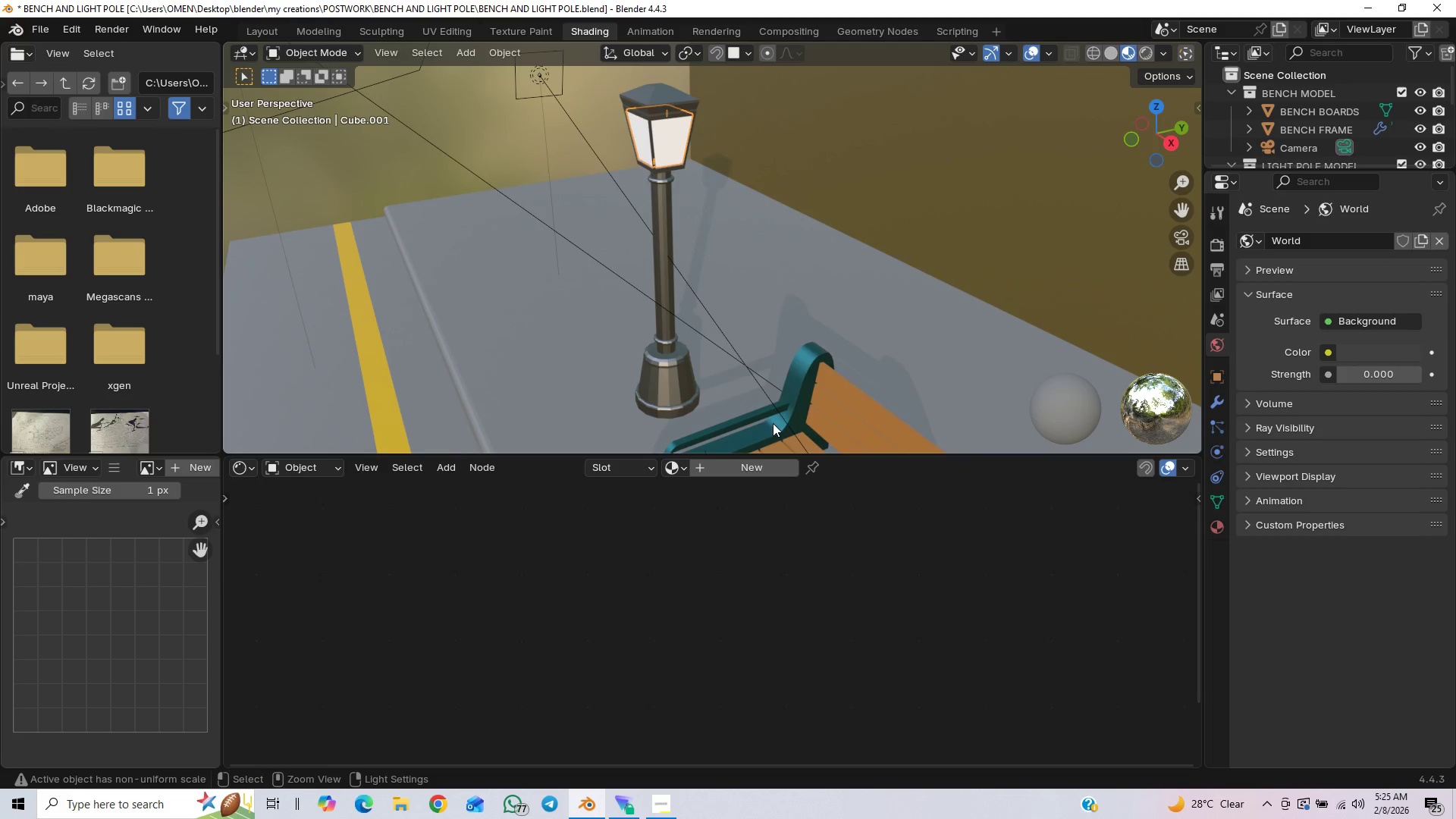 
scroll: coordinate [731, 353], scroll_direction: up, amount: 3.0
 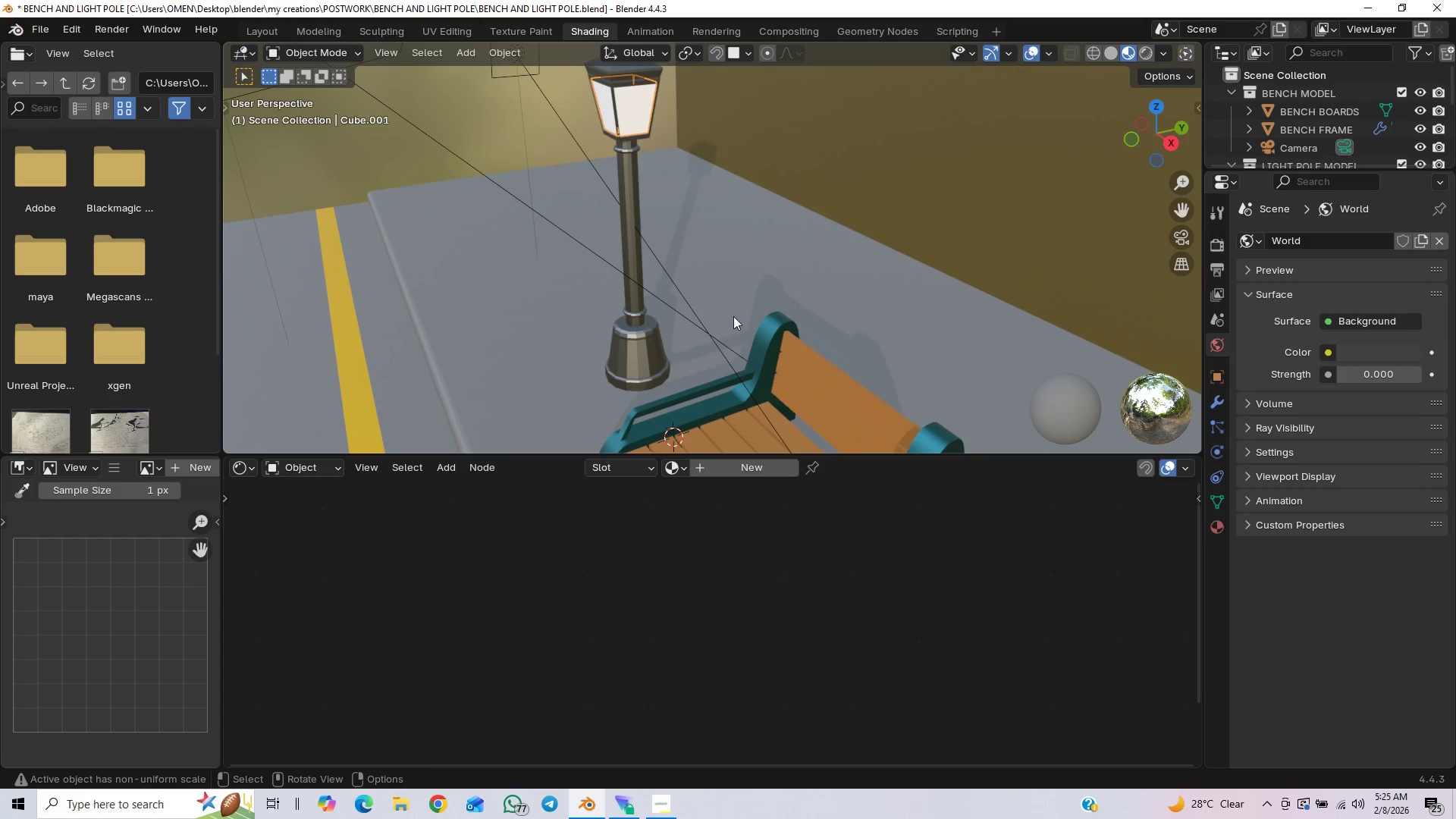 
scroll: coordinate [755, 350], scroll_direction: down, amount: 1.0
 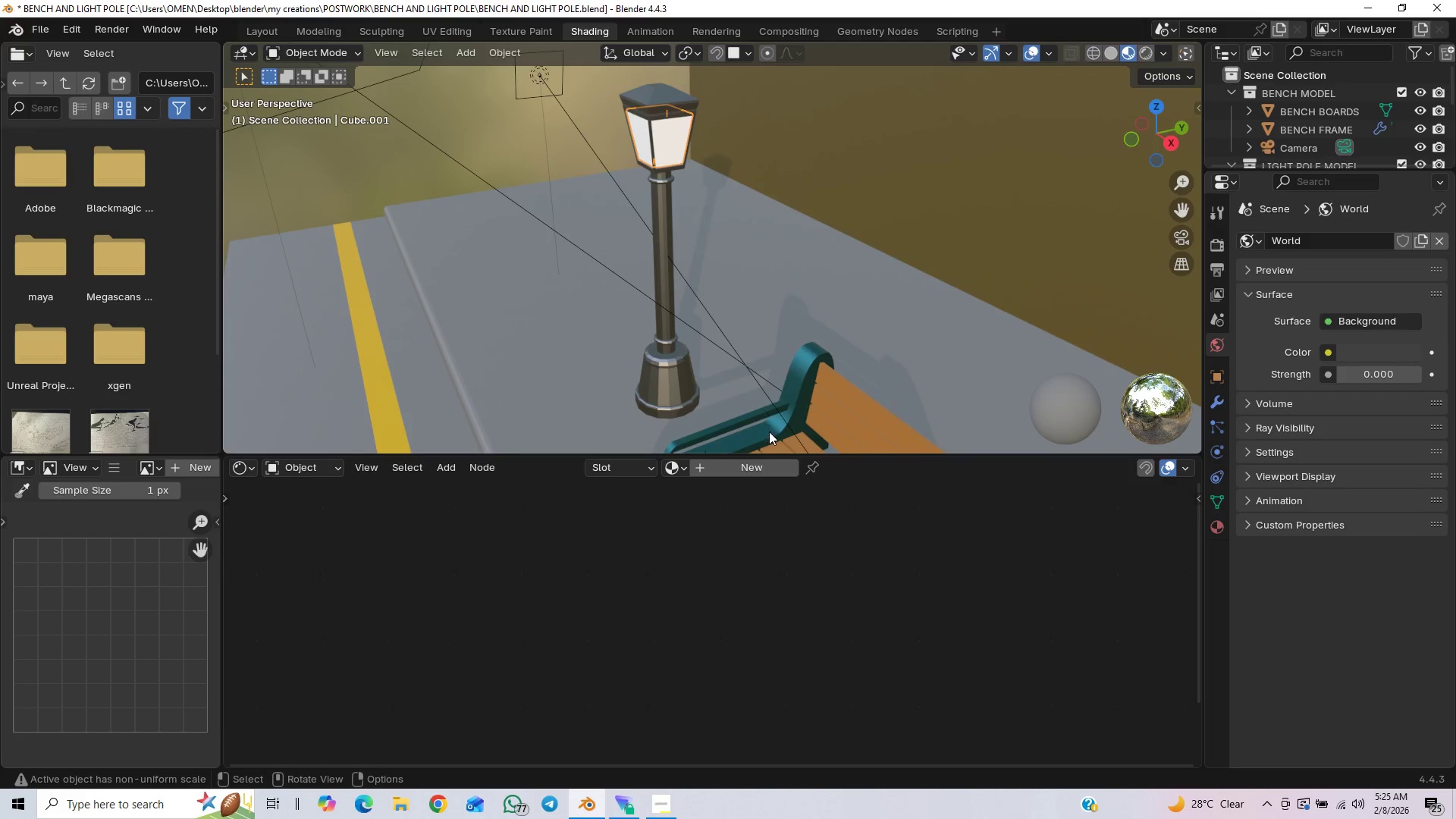 
key(Control+S)
 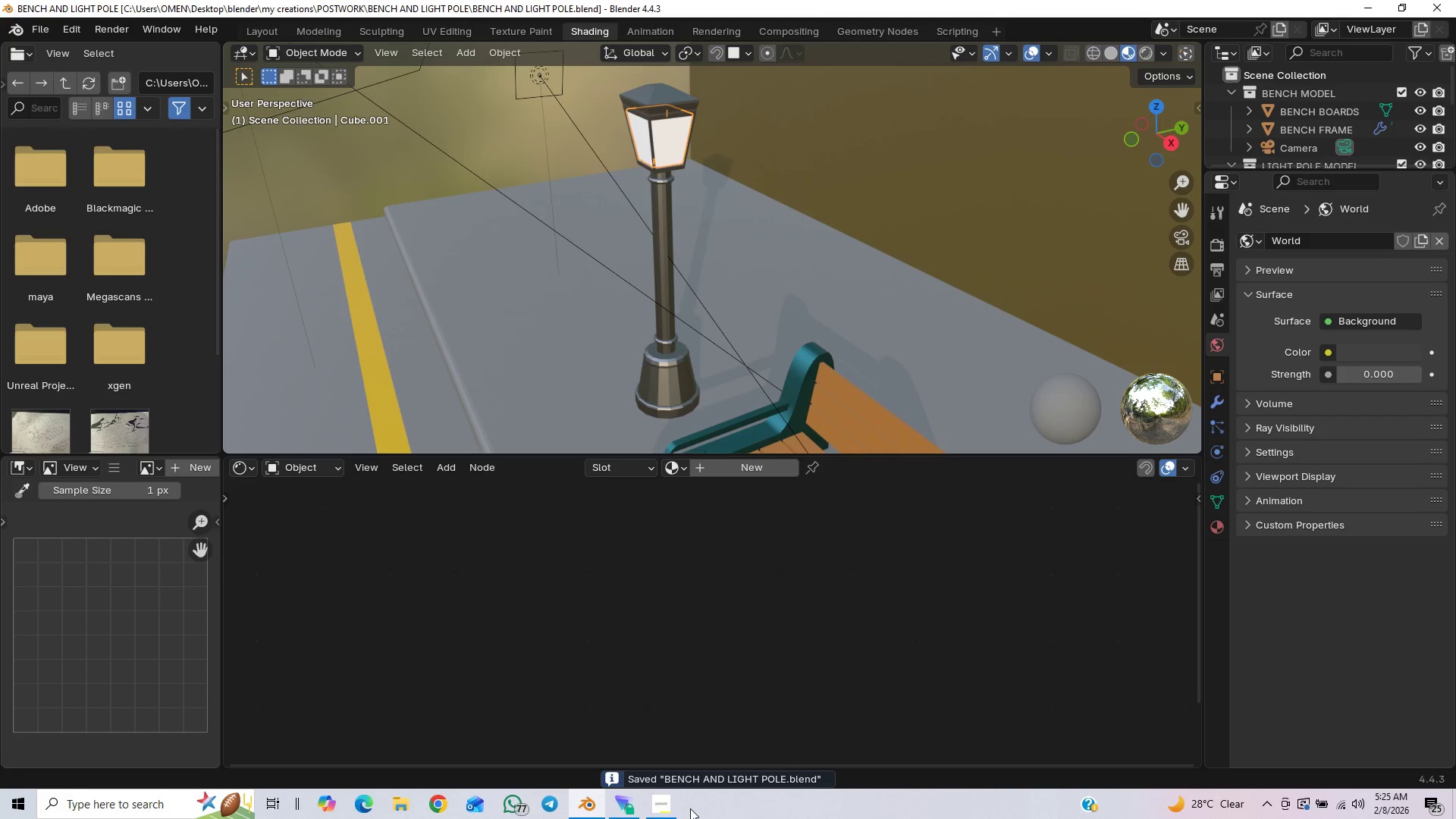 
left_click([665, 811])